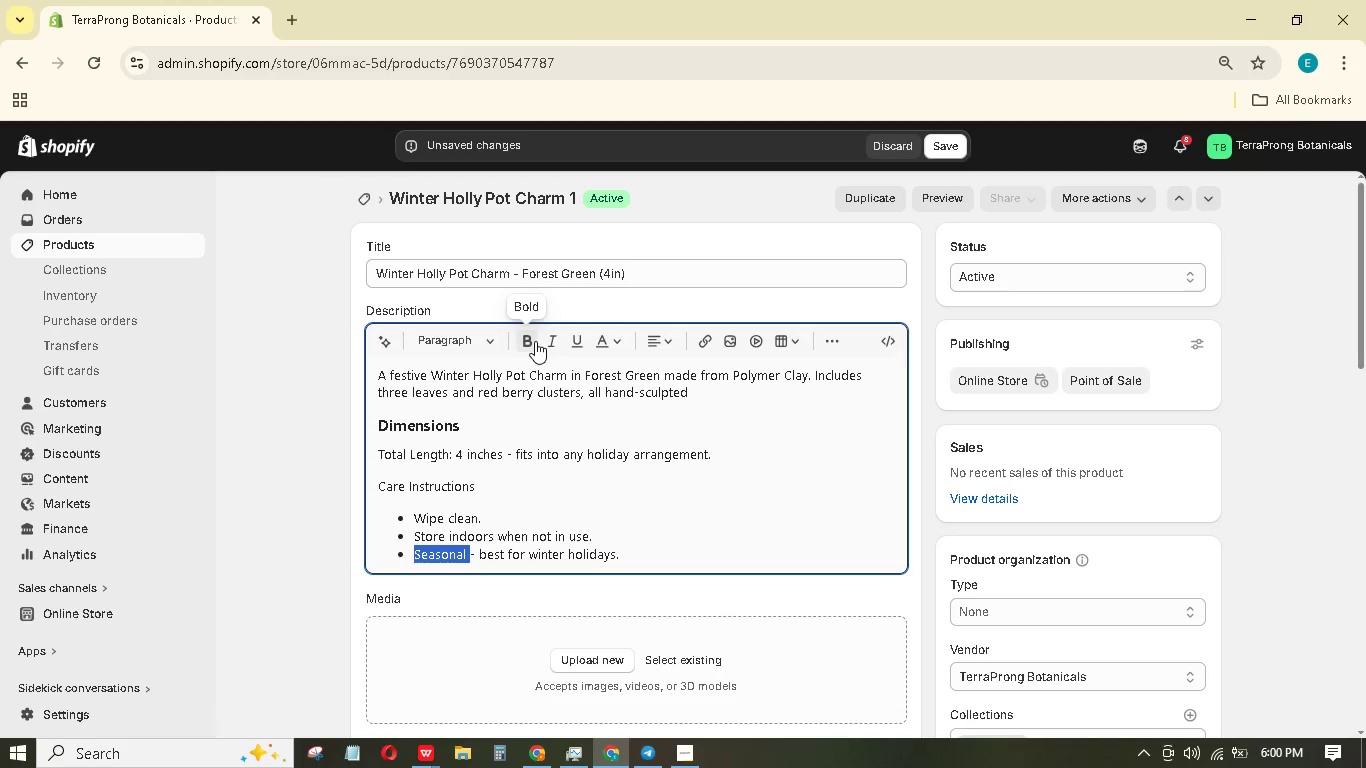 
left_click([526, 338])
 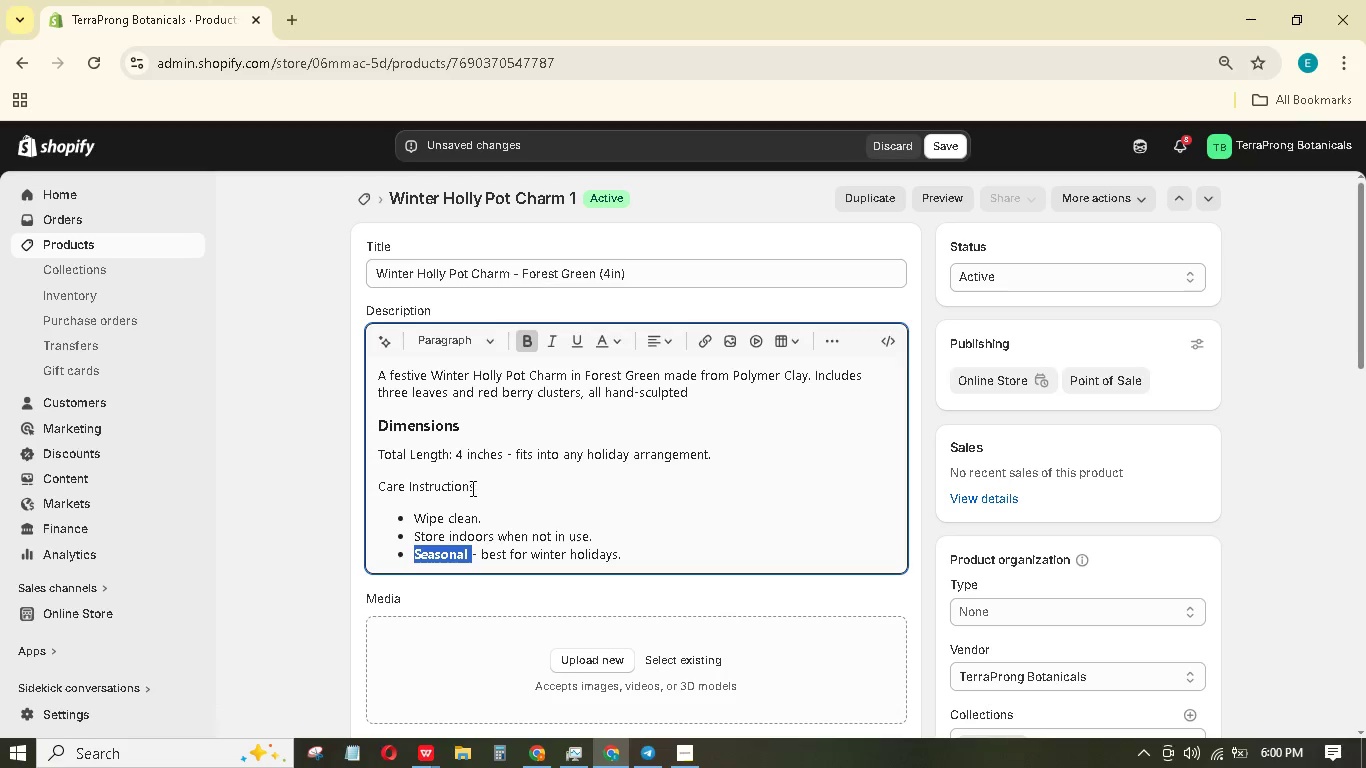 
left_click([471, 488])
 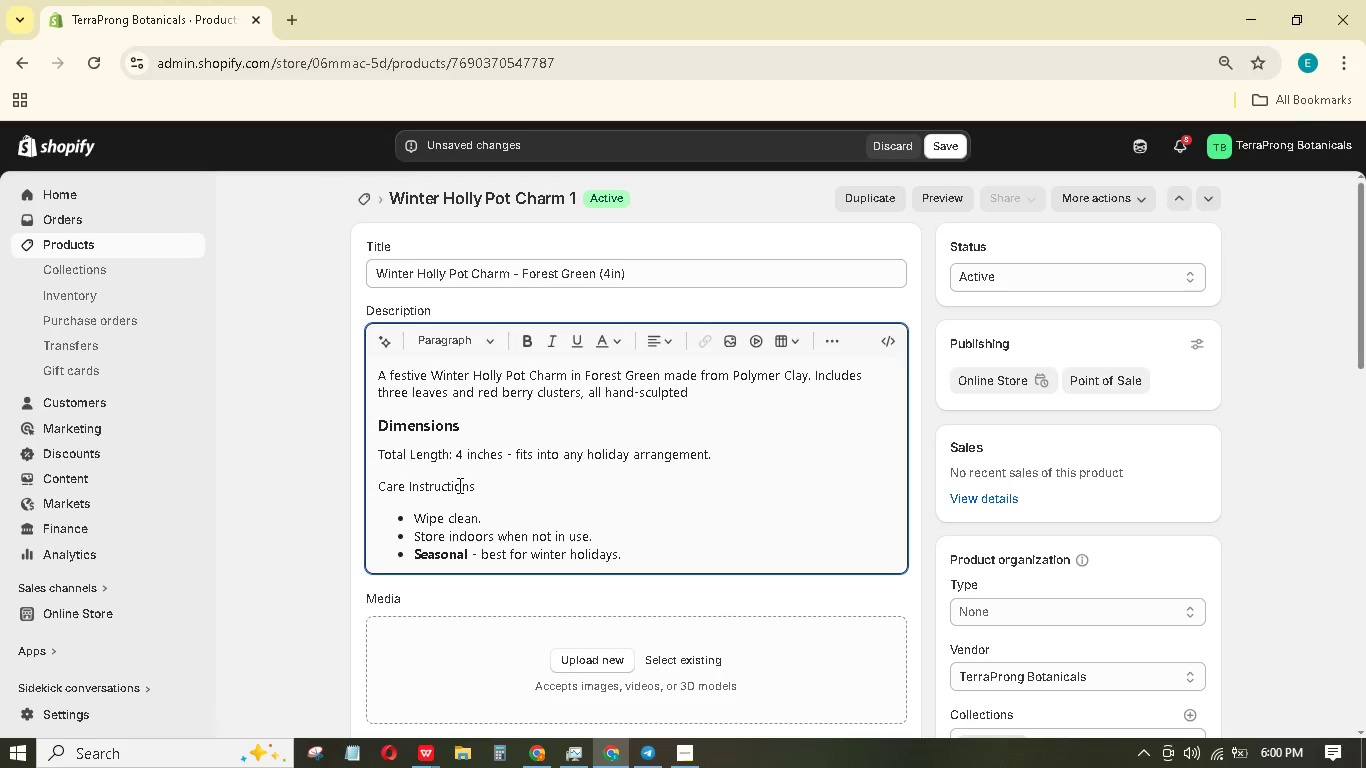 
hold_key(key=ShiftLeft, duration=1.34)
left_click([380, 488])
 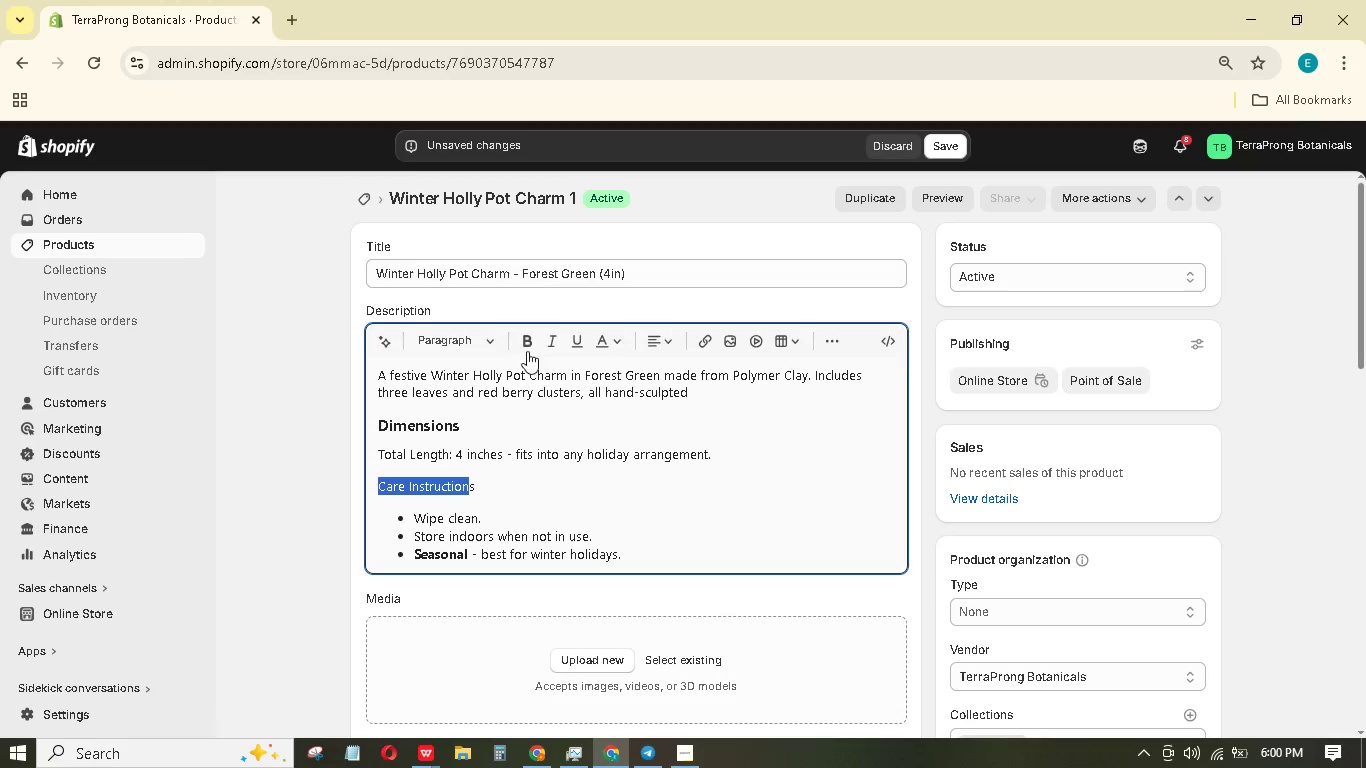 
left_click([527, 347])
 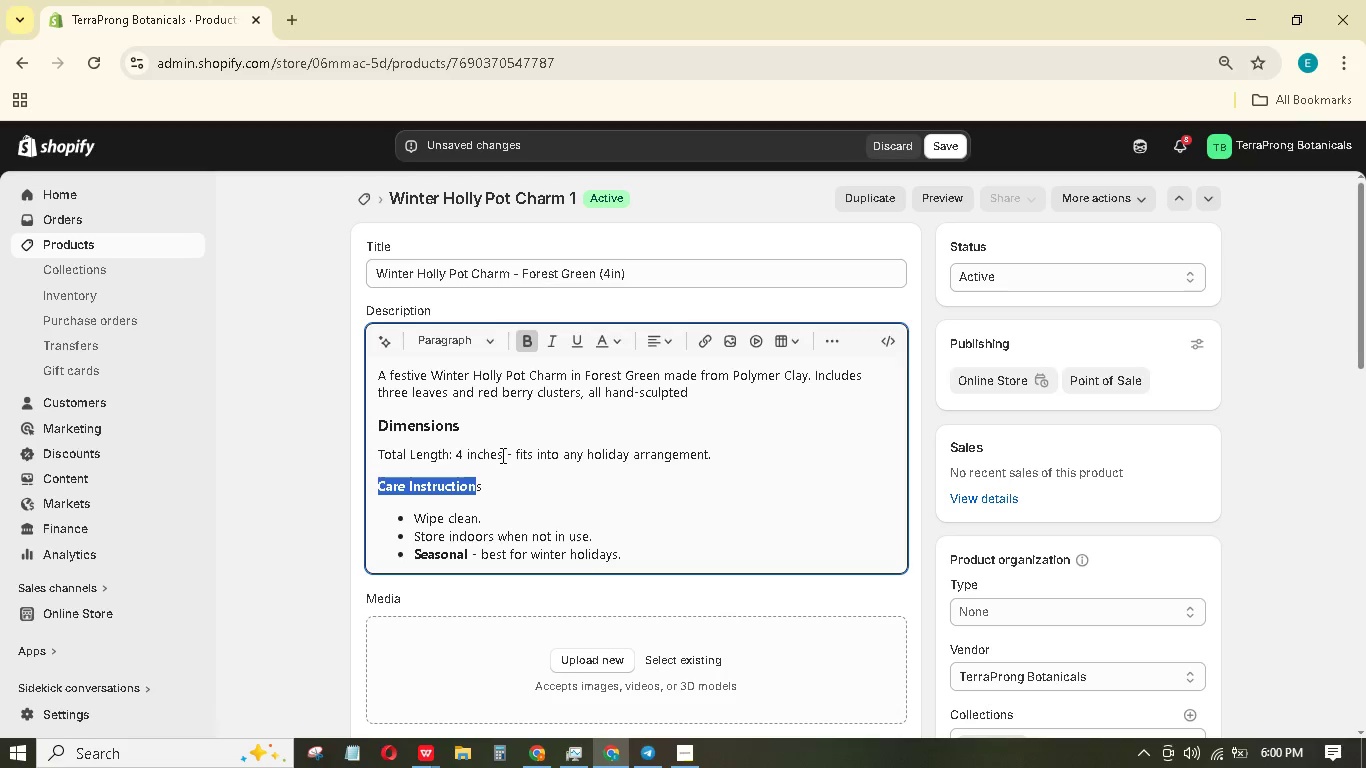 
left_click([501, 455])
 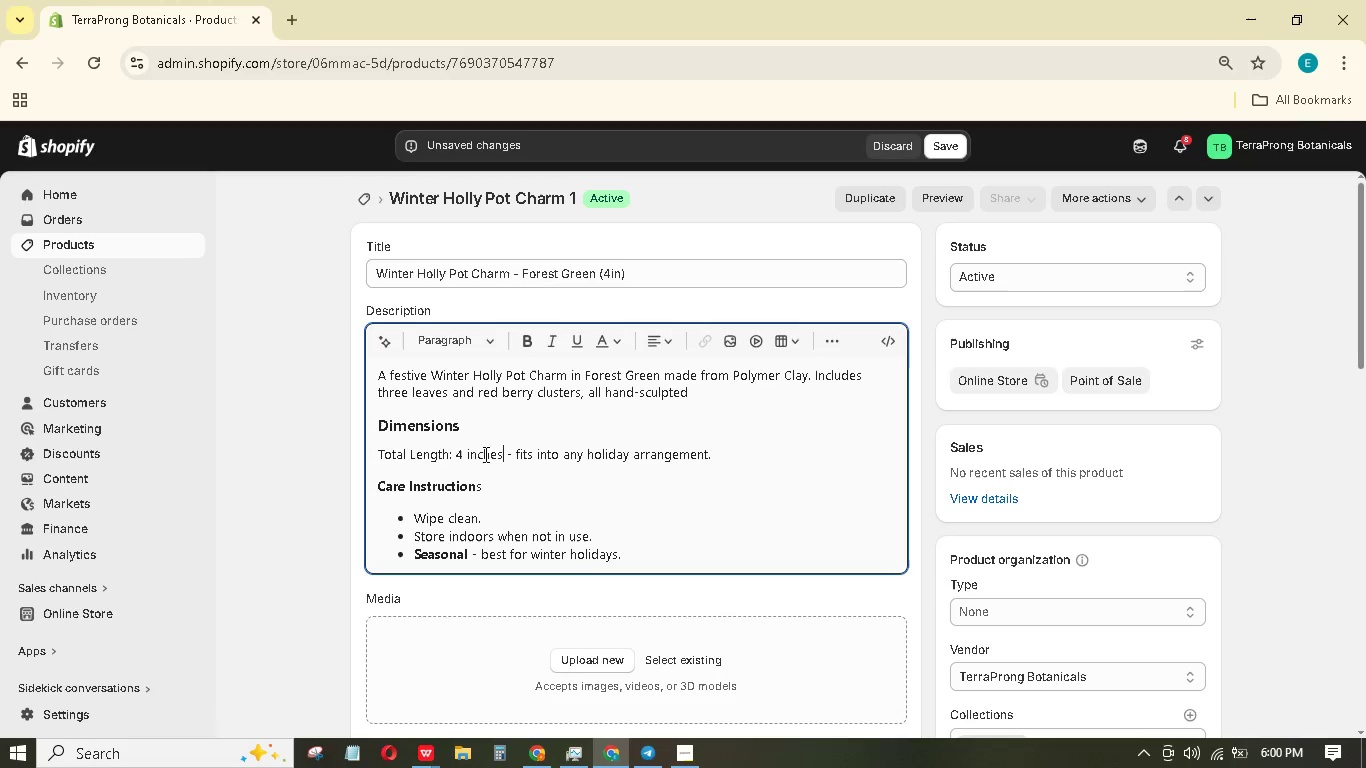 
hold_key(key=ShiftLeft, duration=1.38)
left_click([456, 453])
 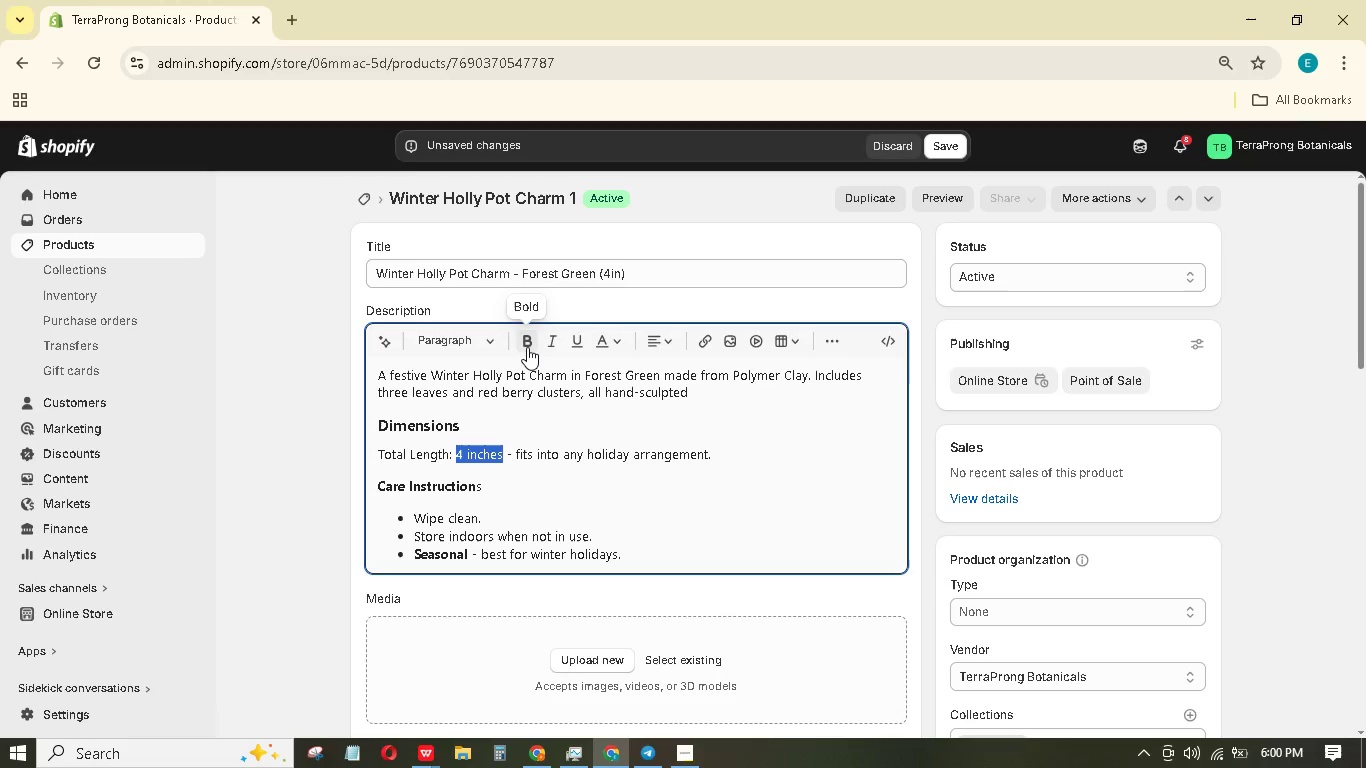 
left_click([527, 347])
 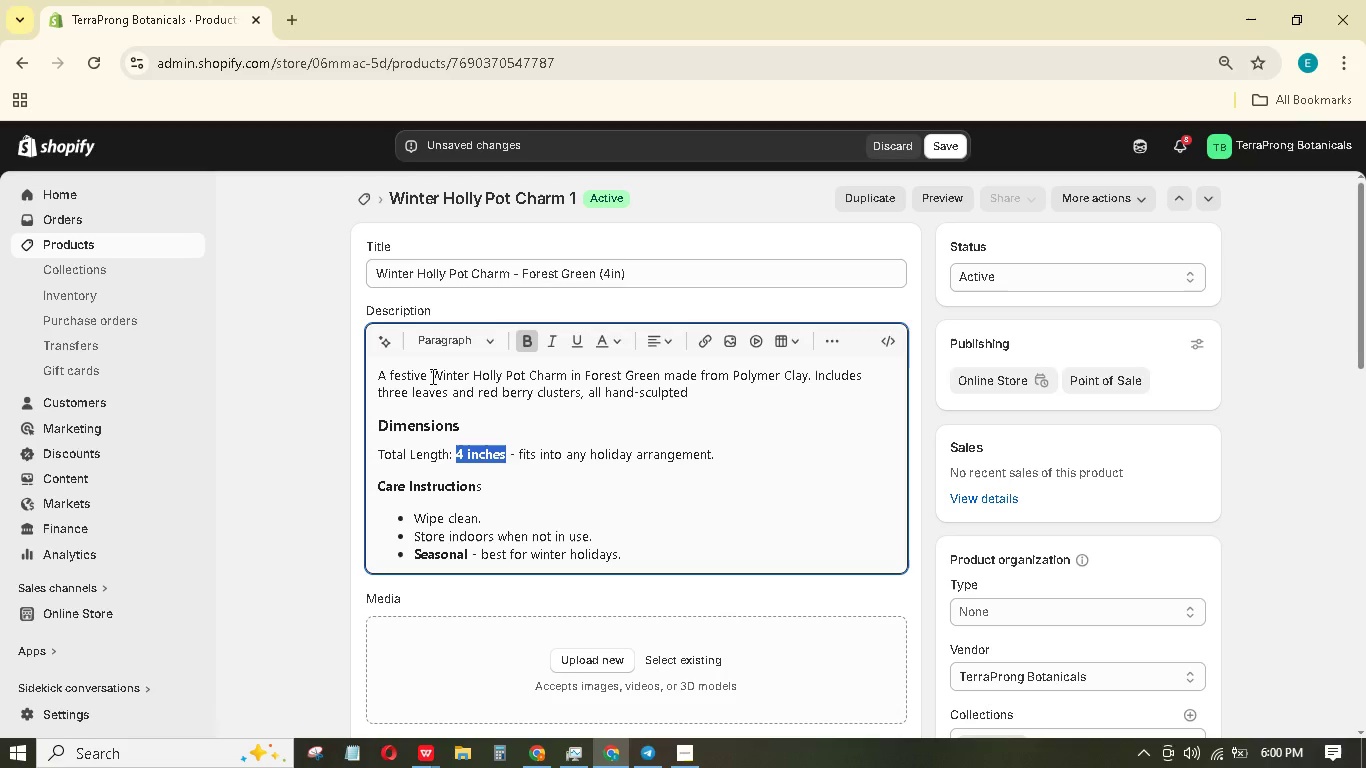 
left_click([431, 376])
 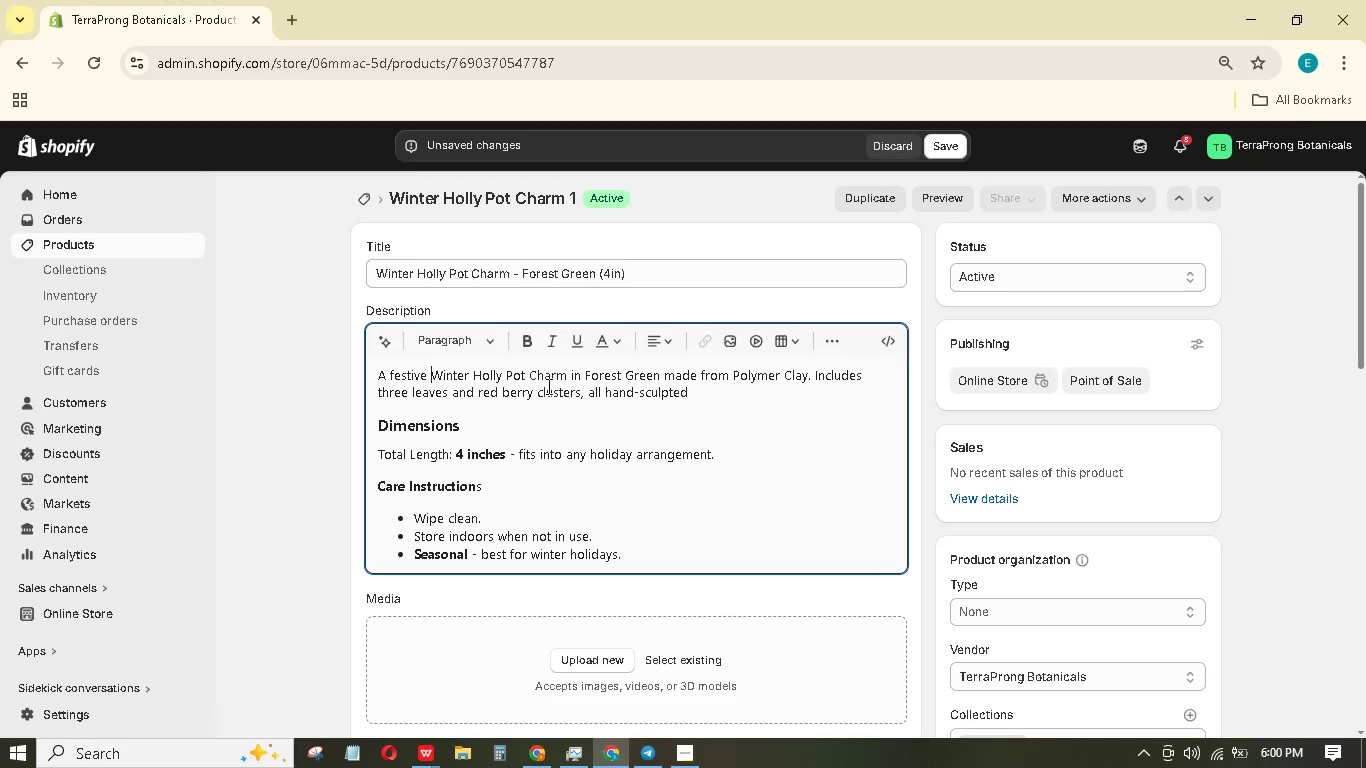 
hold_key(key=ShiftLeft, duration=0.66)
 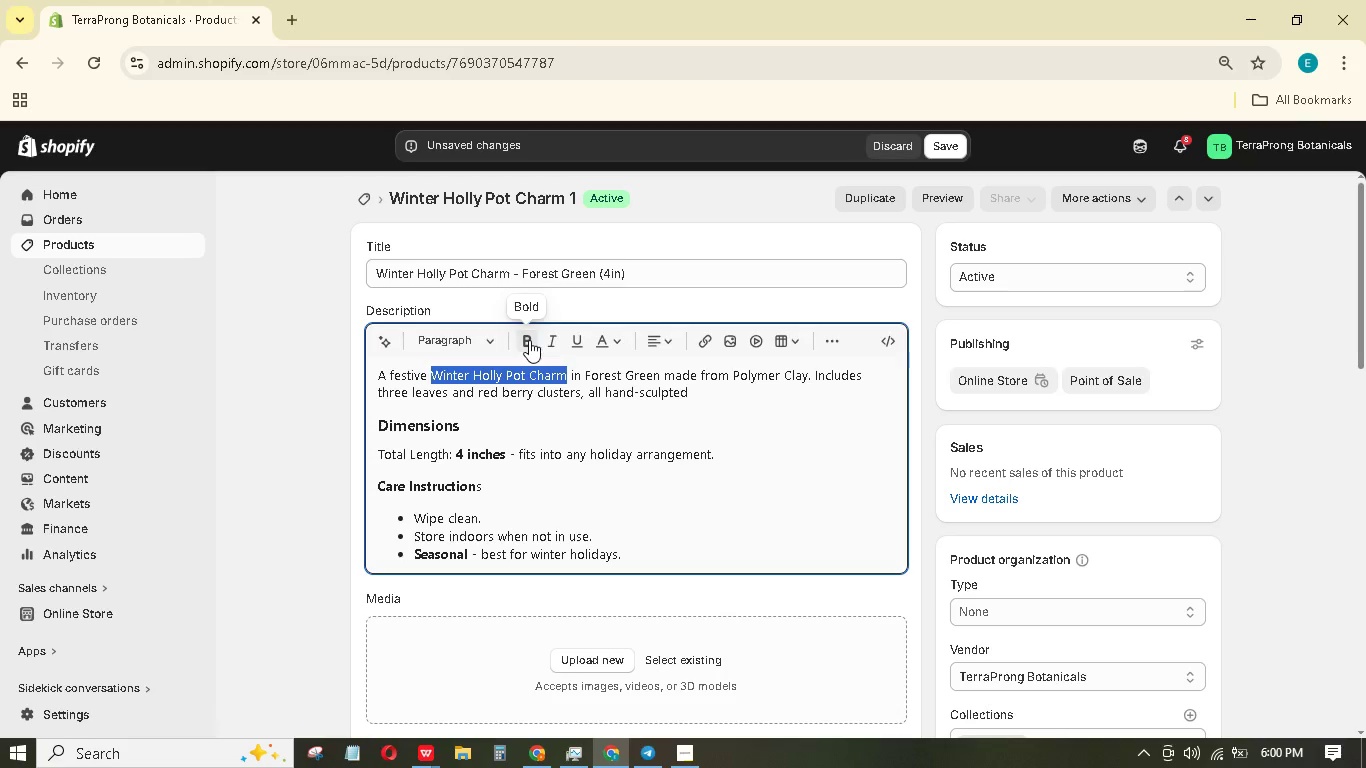 
left_click([529, 340])
 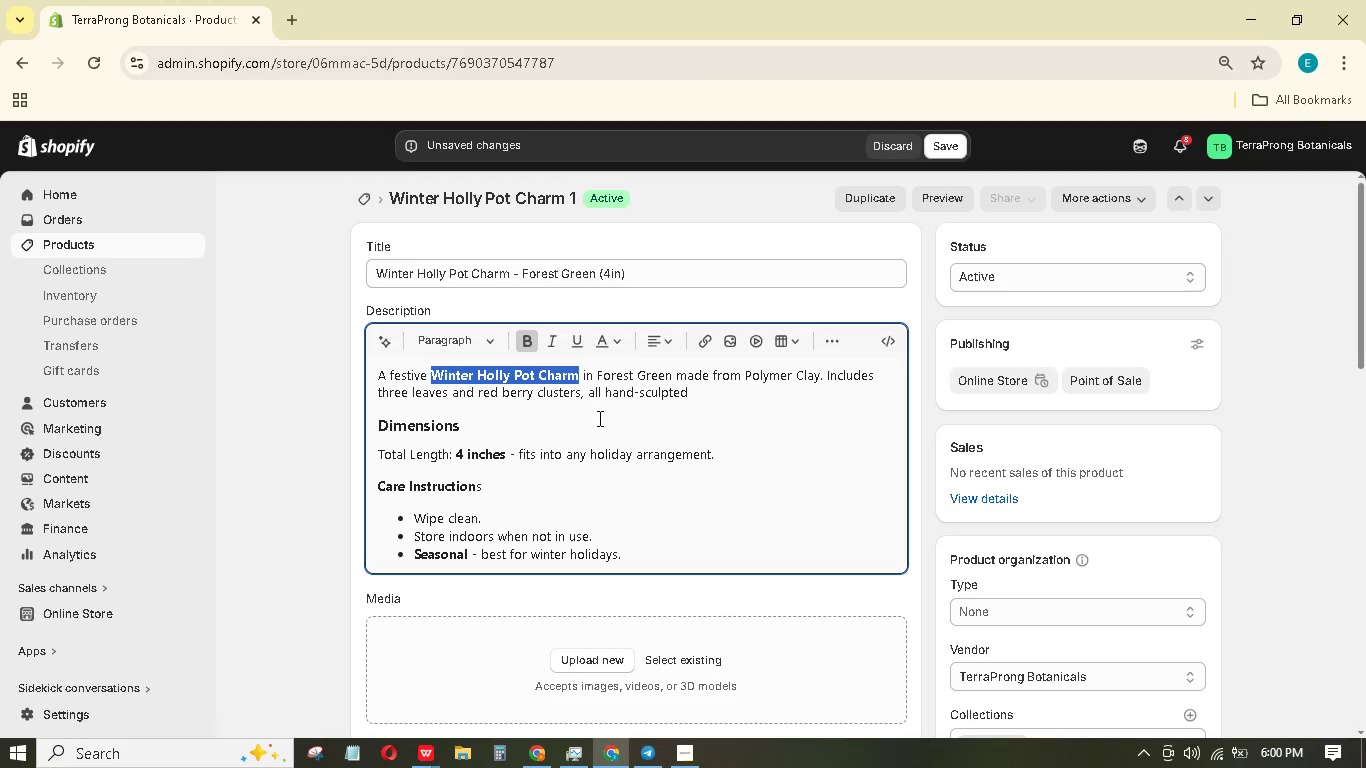 
key(Shift+ShiftLeft)
 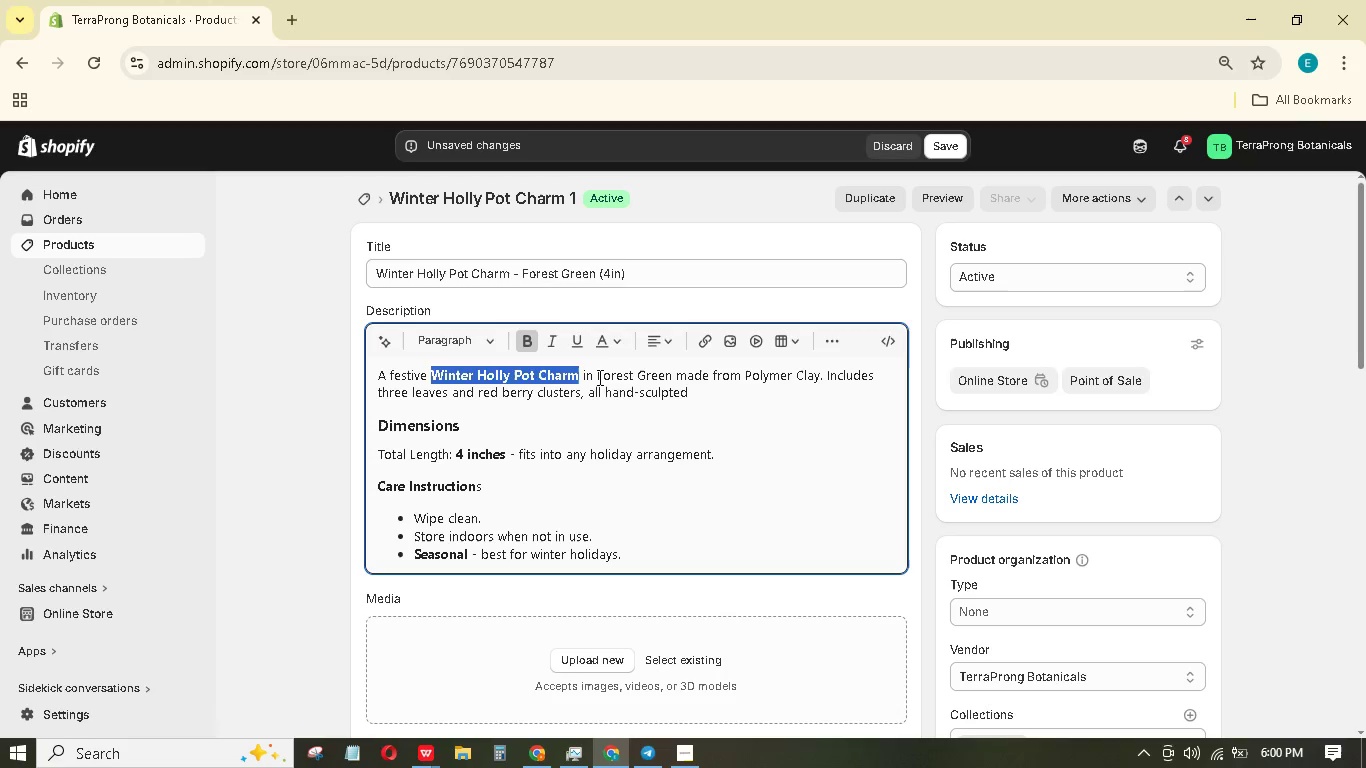 
left_click([598, 375])
 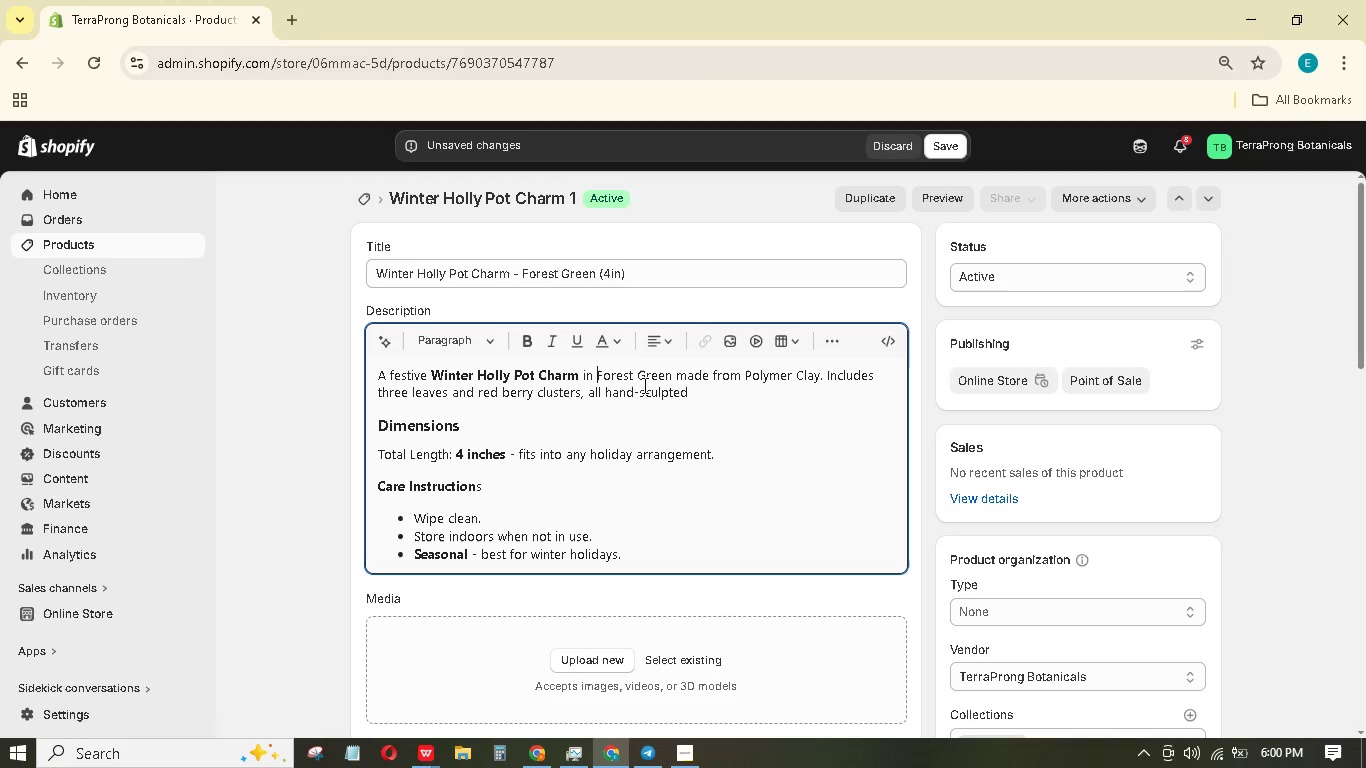 
hold_key(key=ShiftLeft, duration=0.75)
left_click([671, 378])
 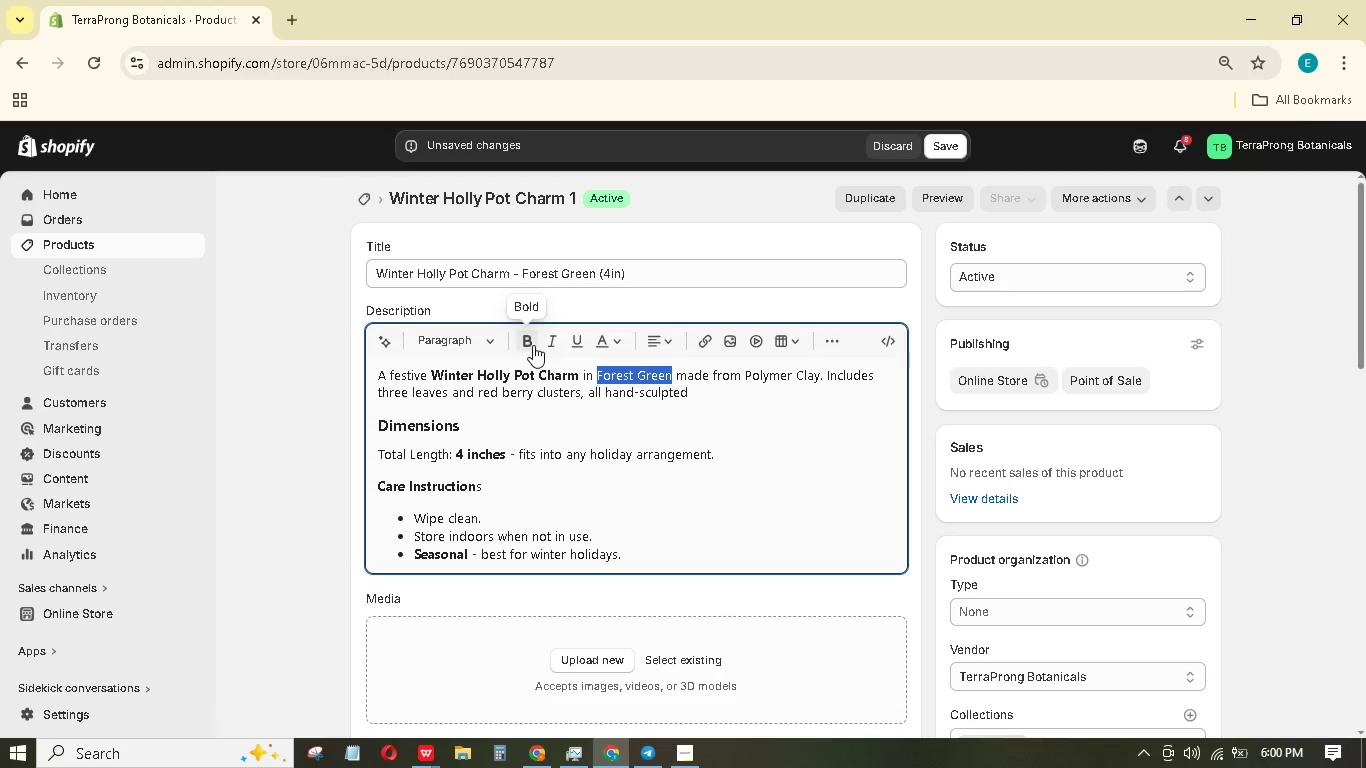 
hold_key(key=ShiftLeft, duration=0.98)
left_click([745, 376])
 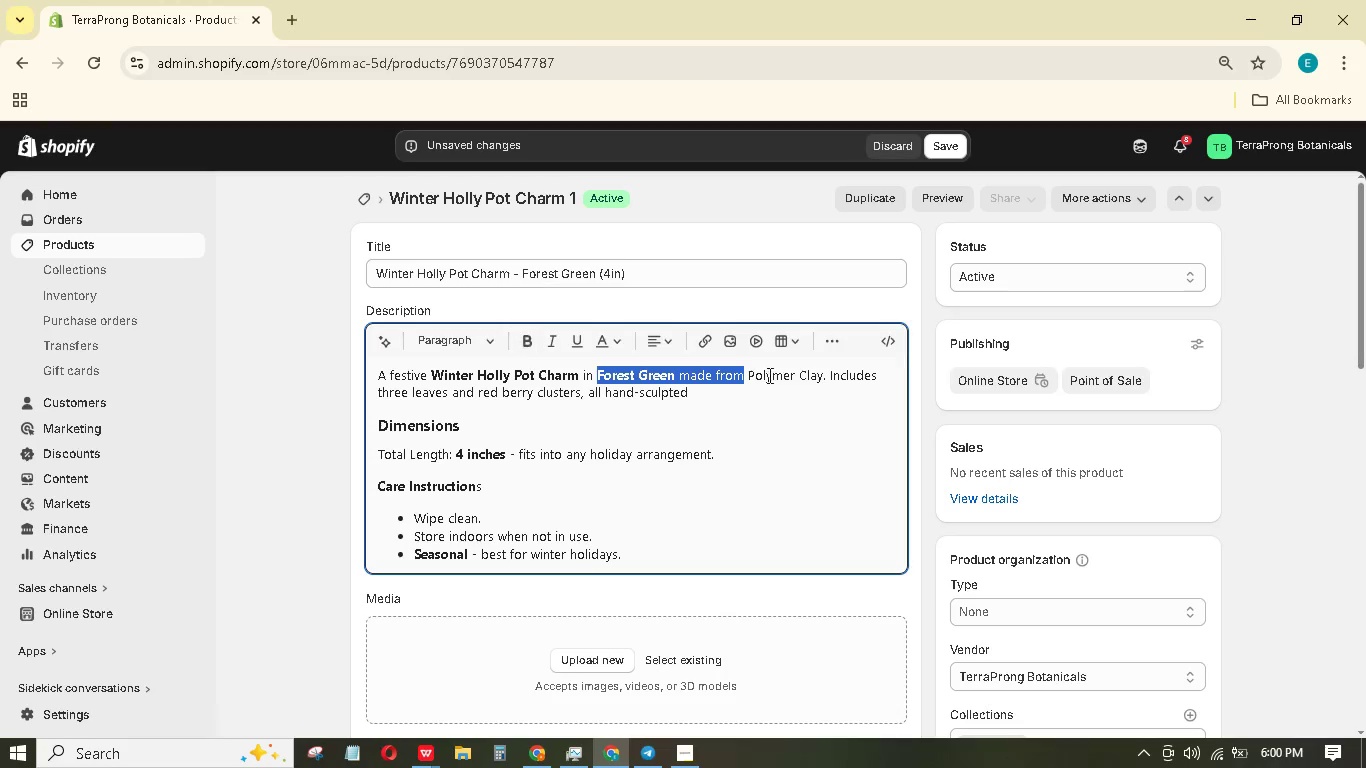 
hold_key(key=ShiftLeft, duration=1.64)
left_click([749, 369])
 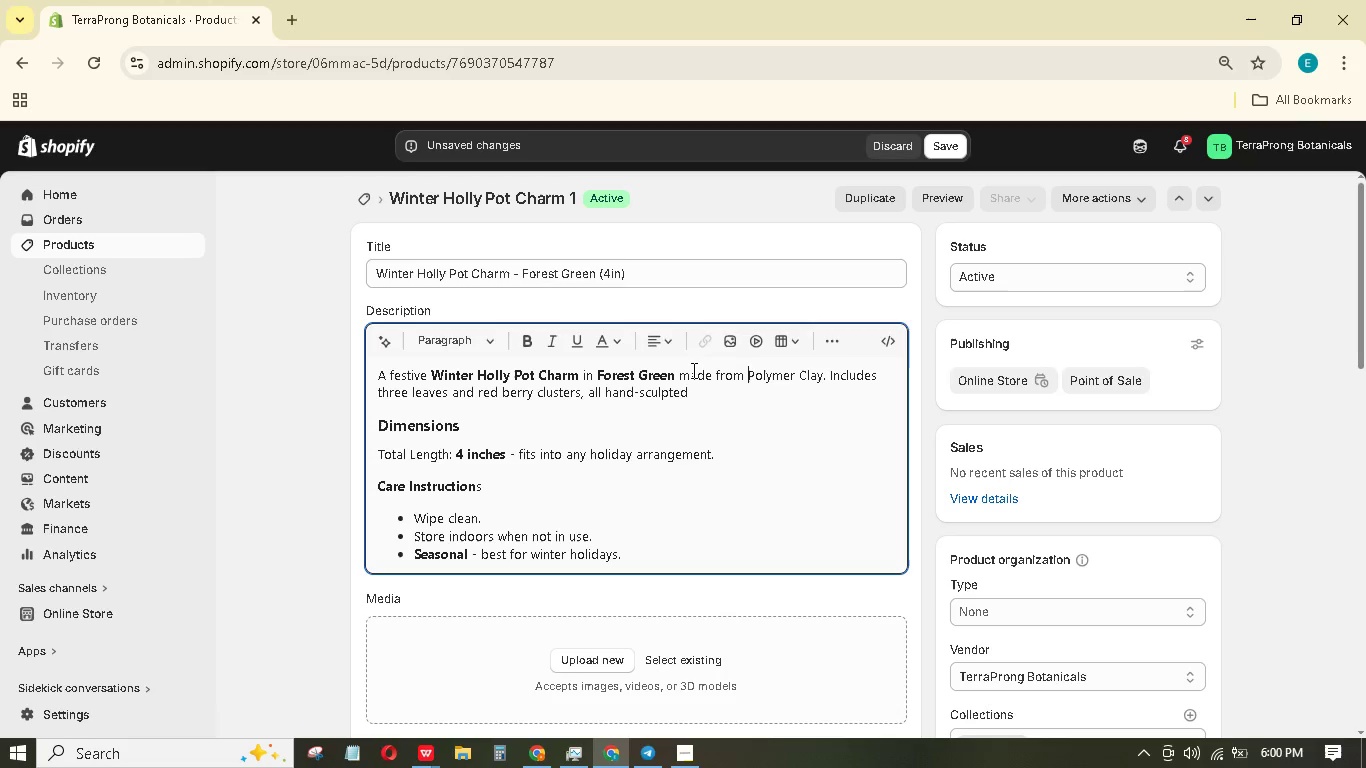 
hold_key(key=ShiftLeft, duration=1.5)
 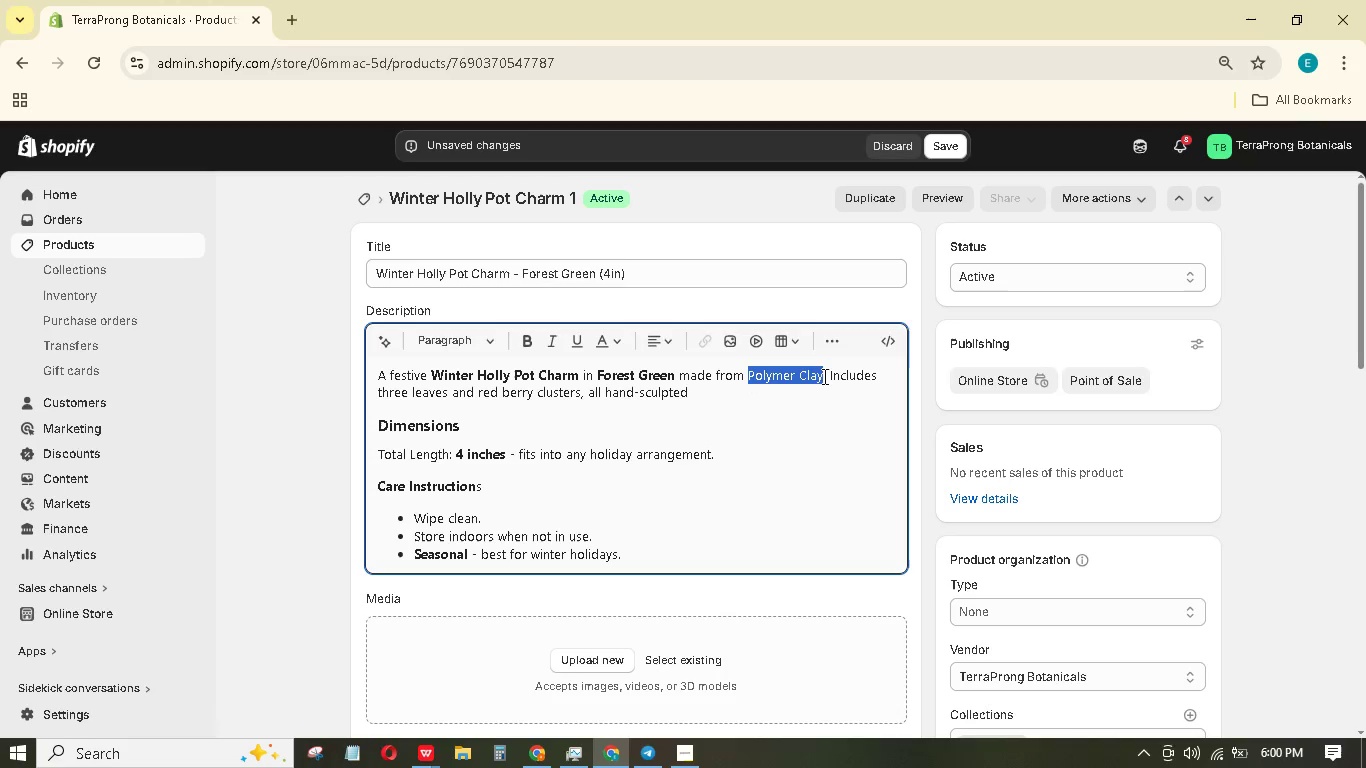 
key(Shift+ShiftLeft)
 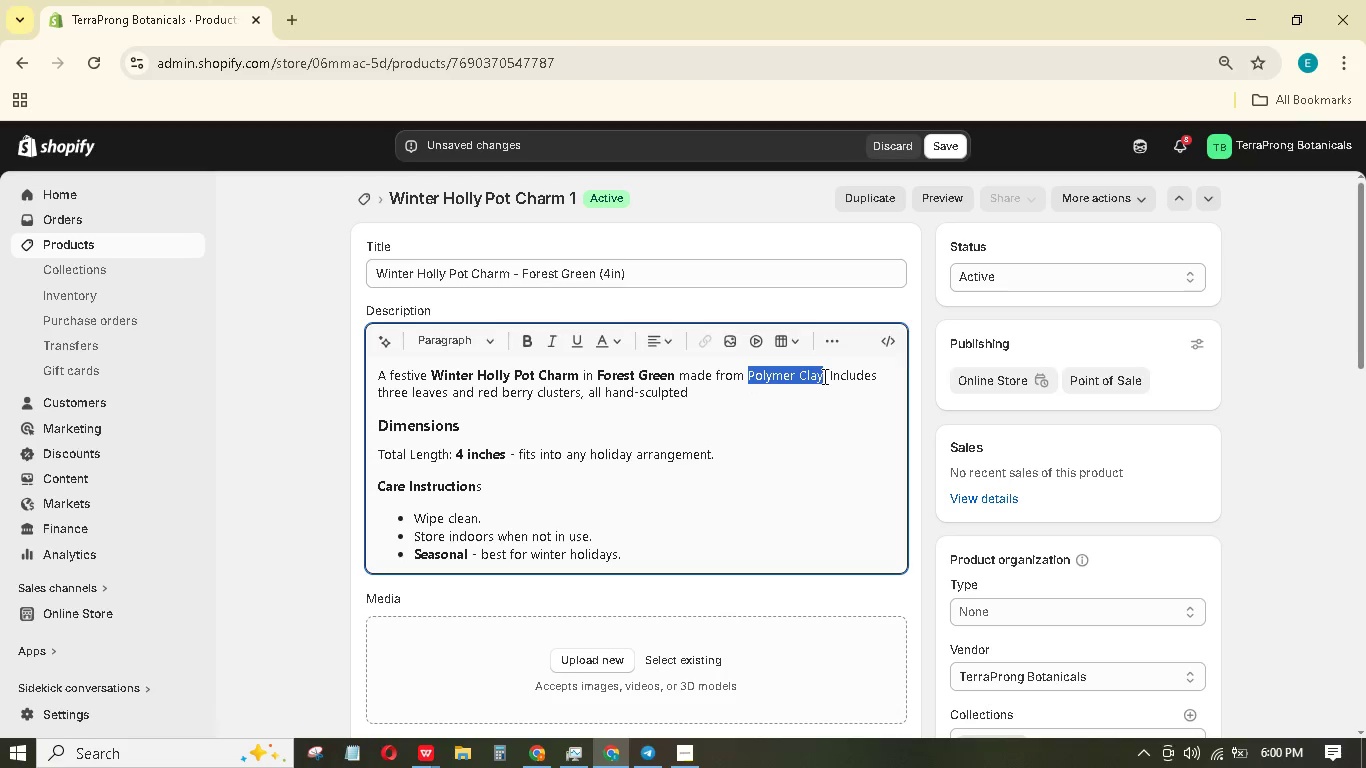 
key(Shift+ShiftLeft)
 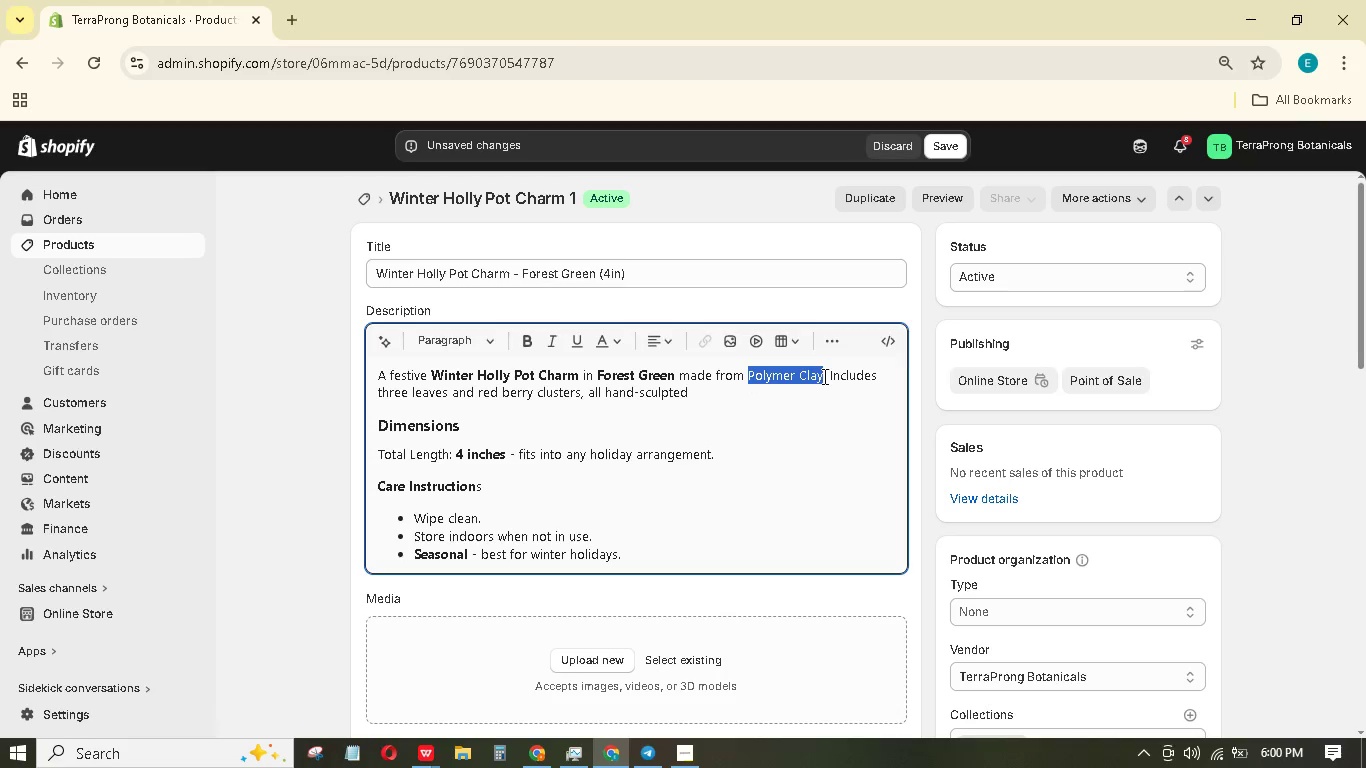 
key(Shift+ShiftLeft)
 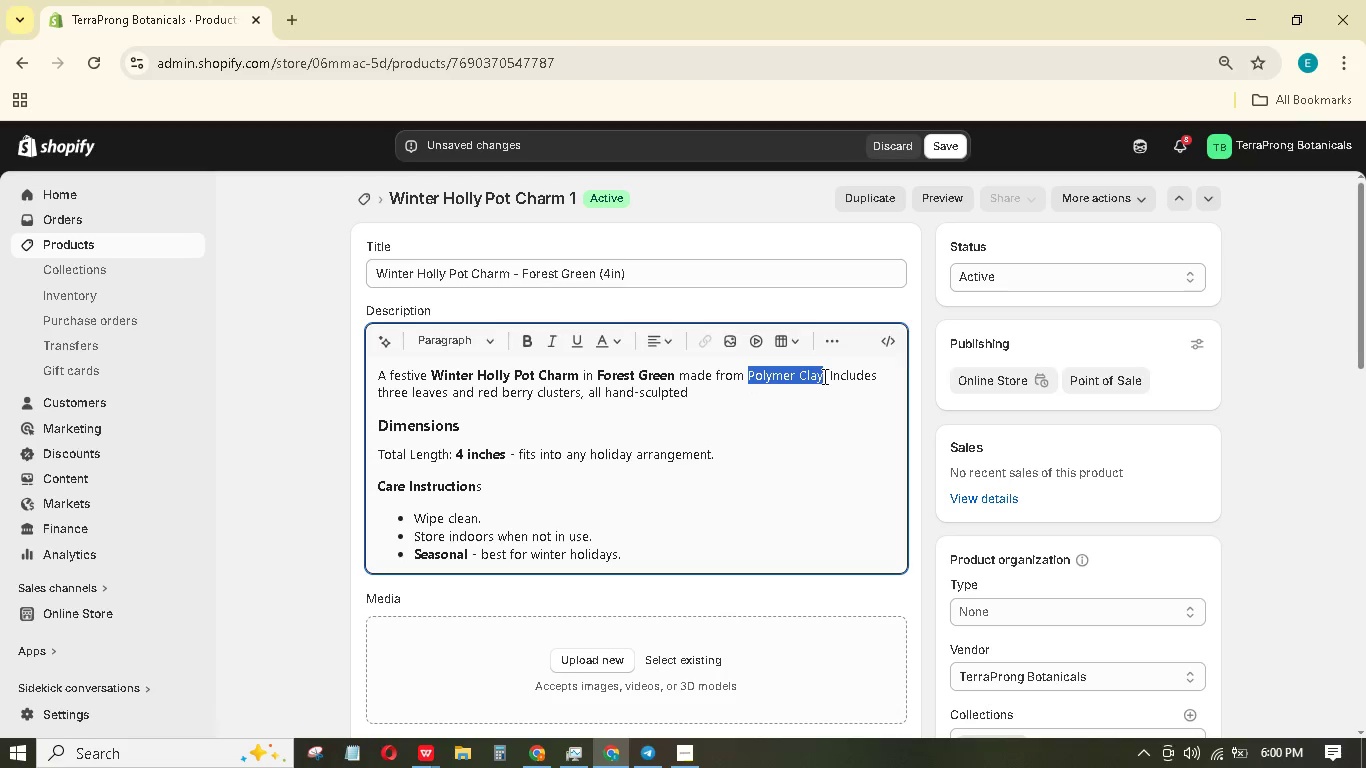 
left_click([823, 376])
 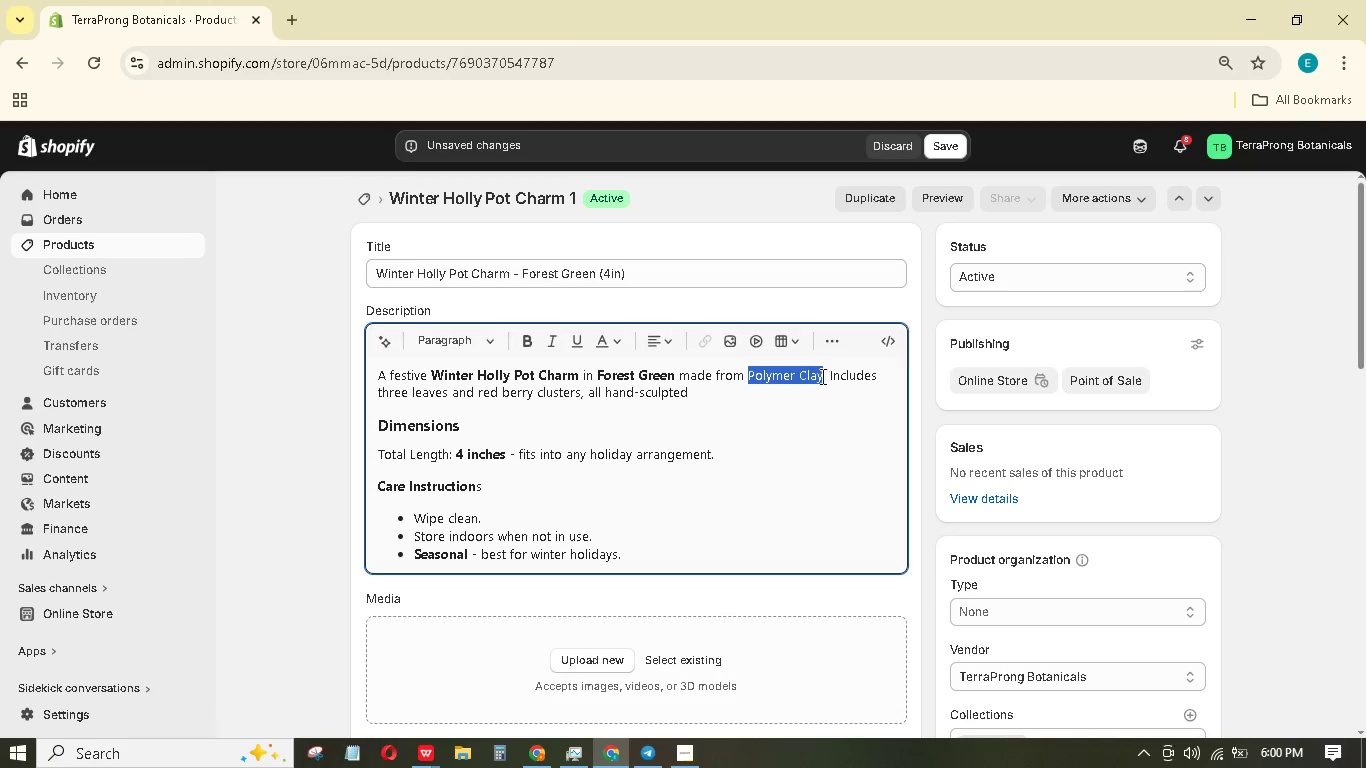 
key(Shift+ShiftLeft)
 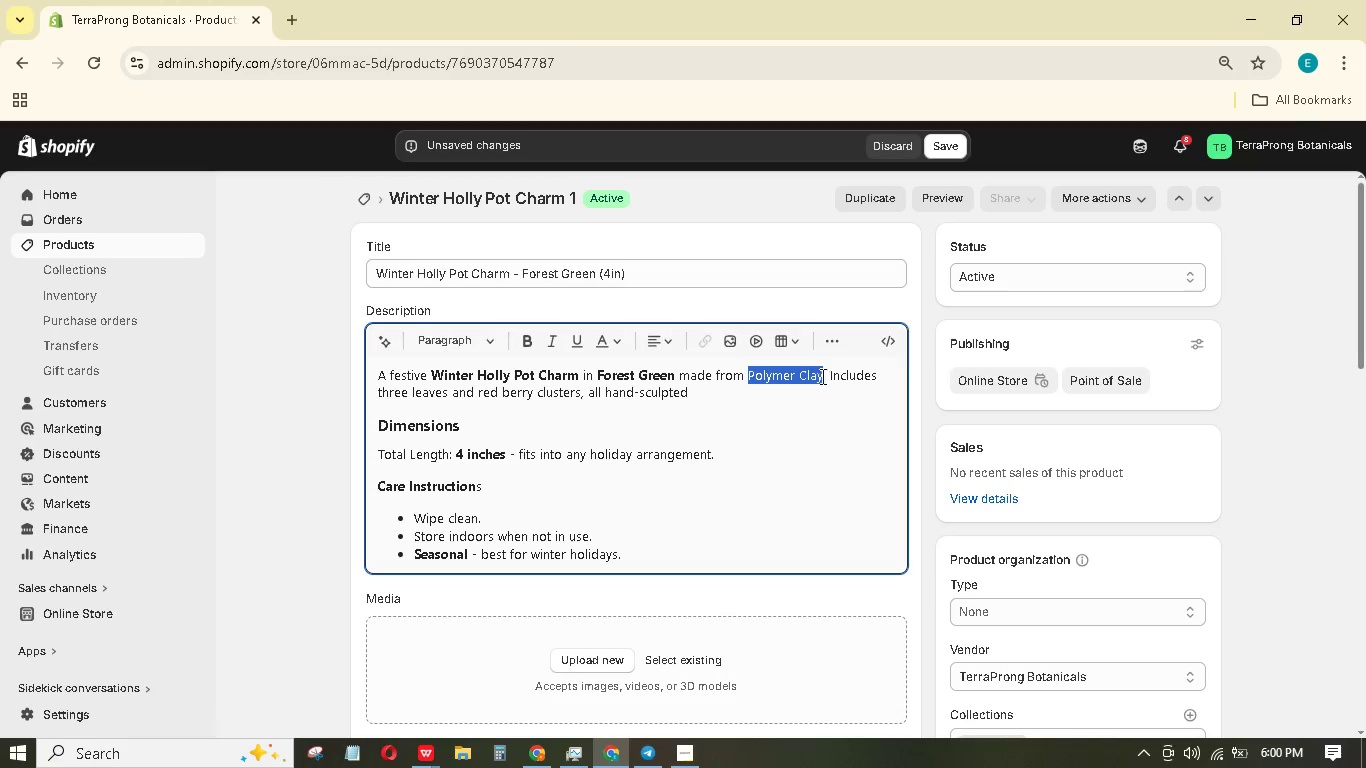 
key(Shift+ShiftLeft)
 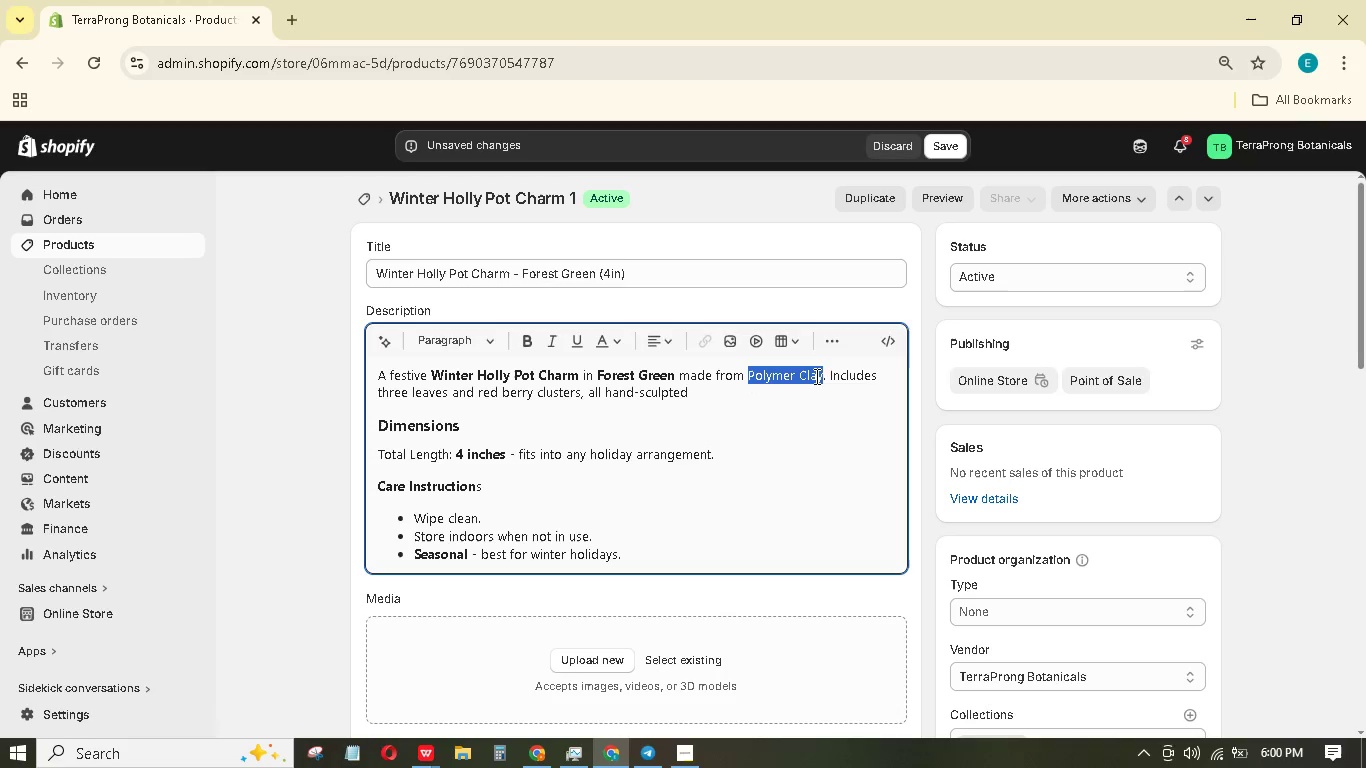 
key(Shift+ShiftLeft)
 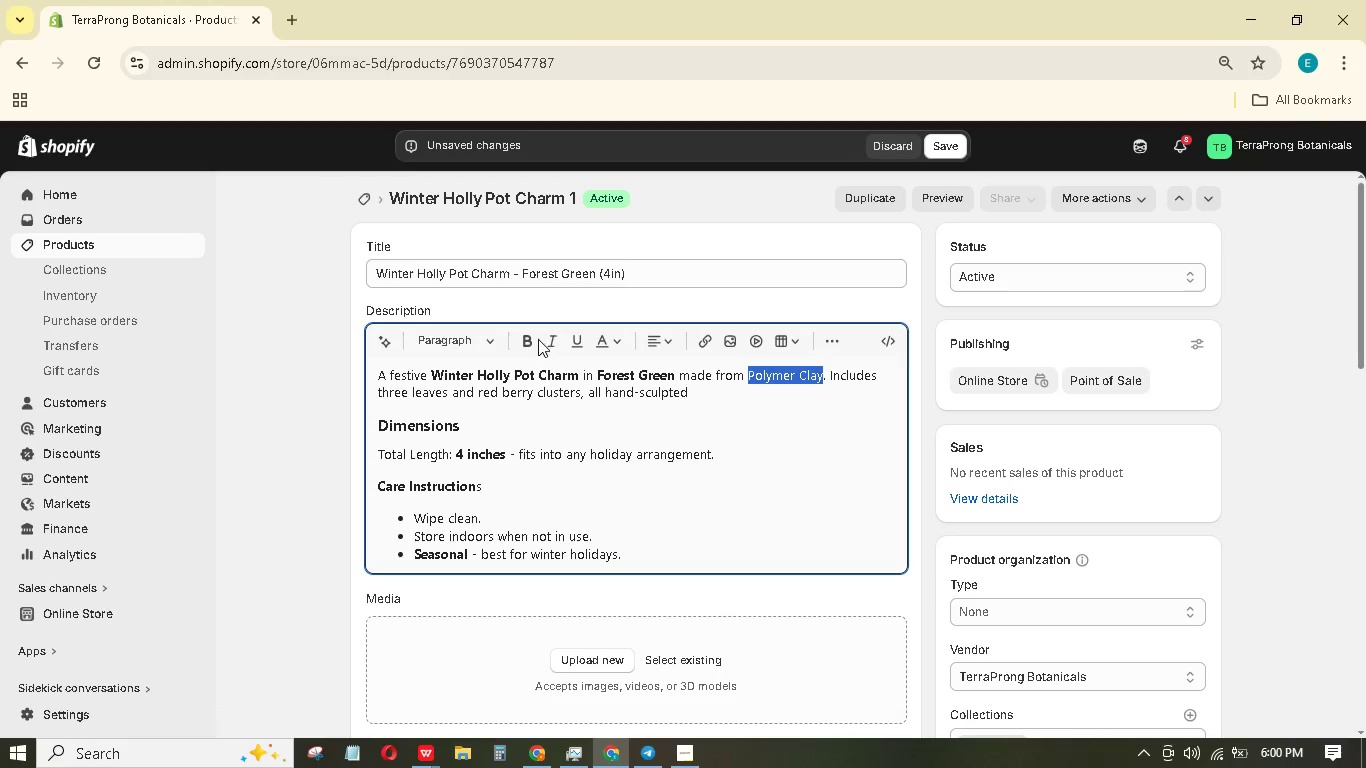 
left_click([536, 339])
 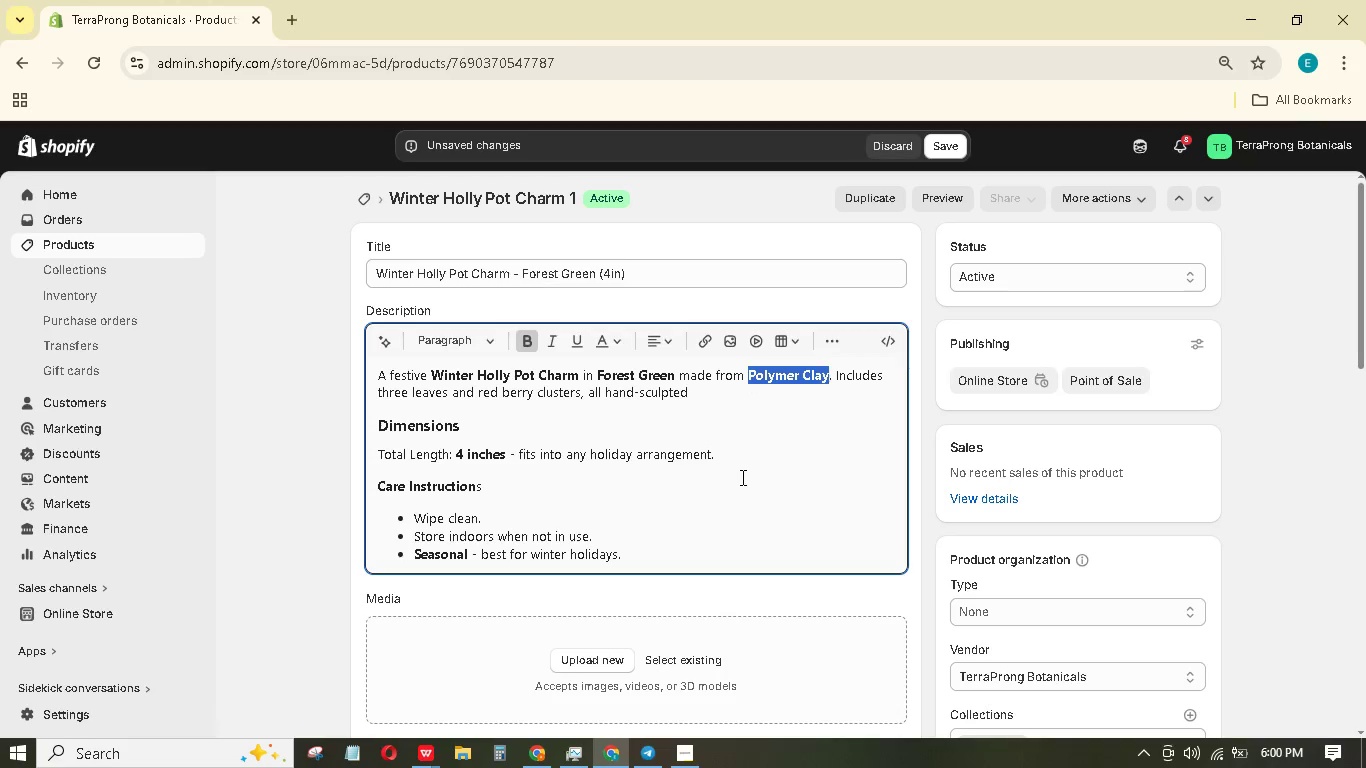 
scroll: coordinate [742, 475], scroll_direction: down, amount: 2.0
 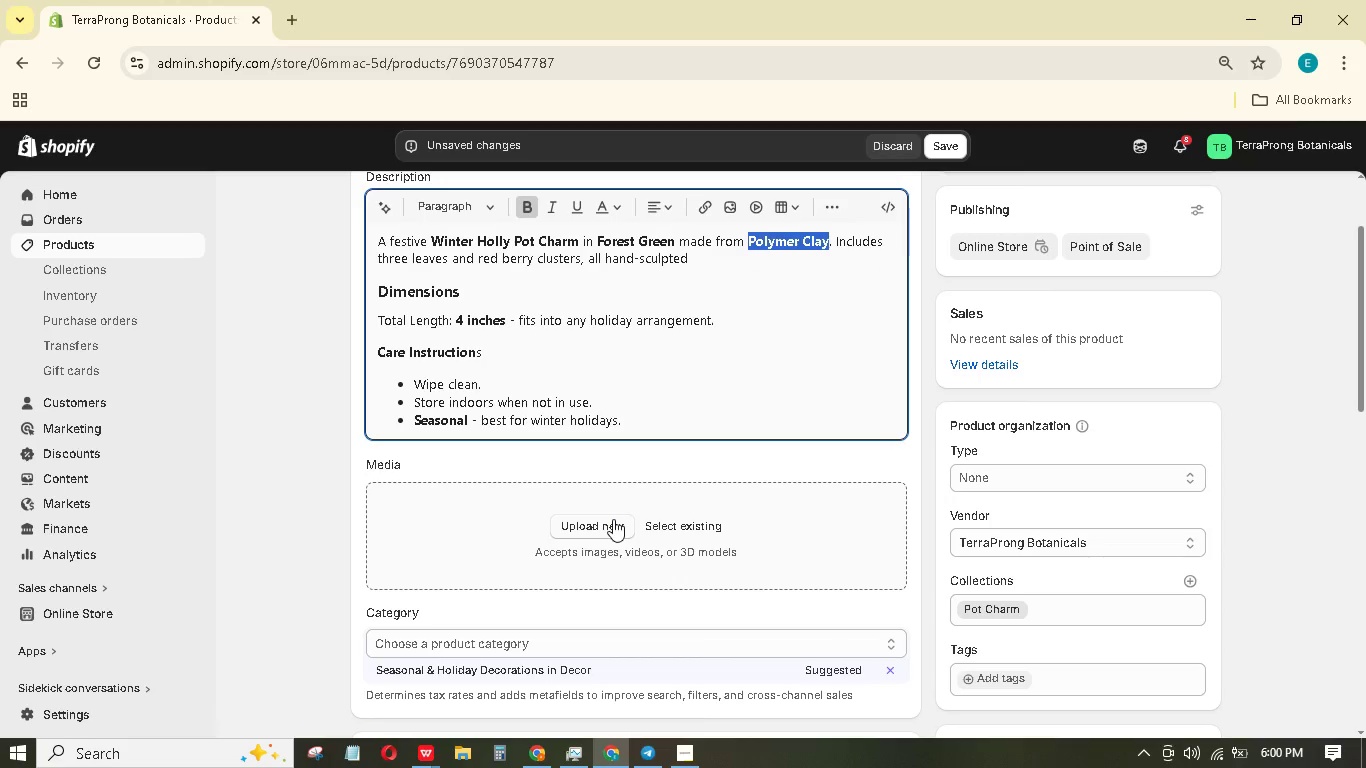 
scroll: coordinate [613, 521], scroll_direction: up, amount: 1.0
 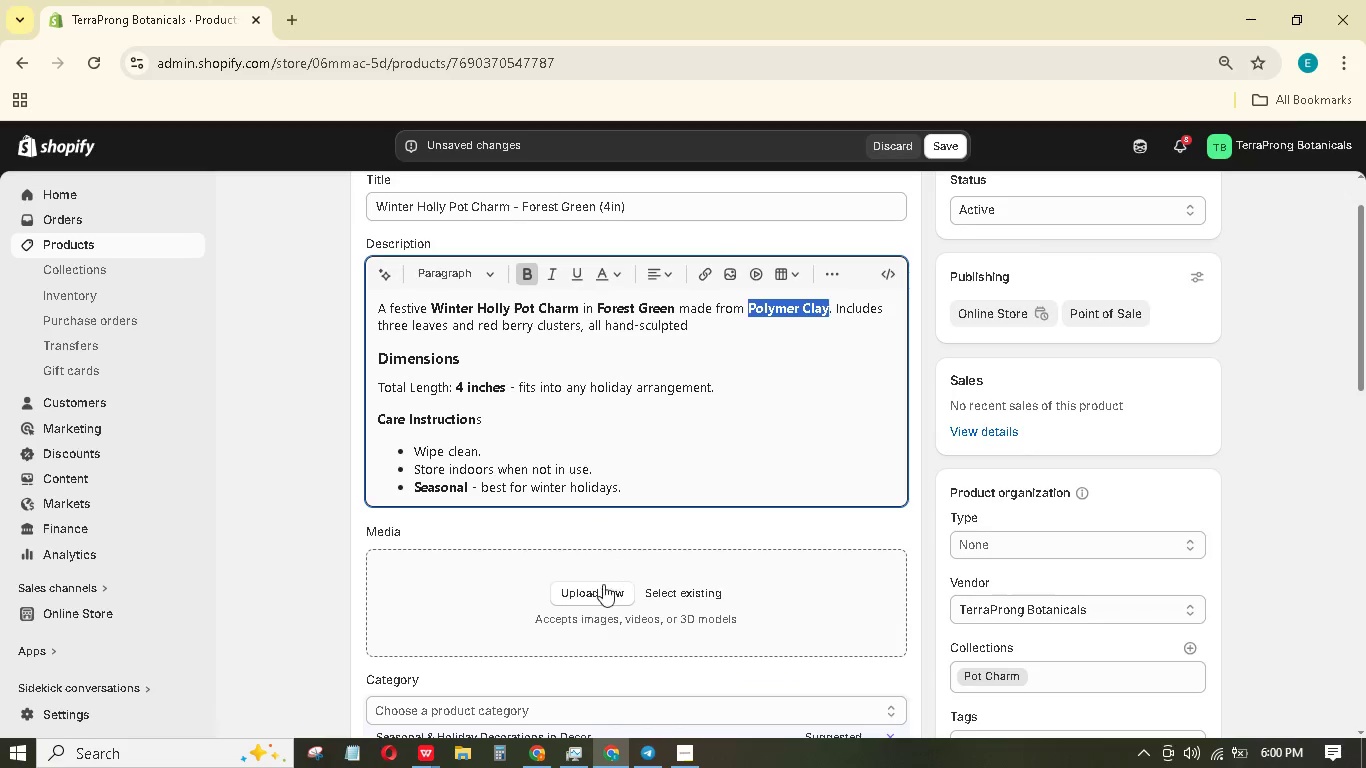 
mouse_move([604, 560])
 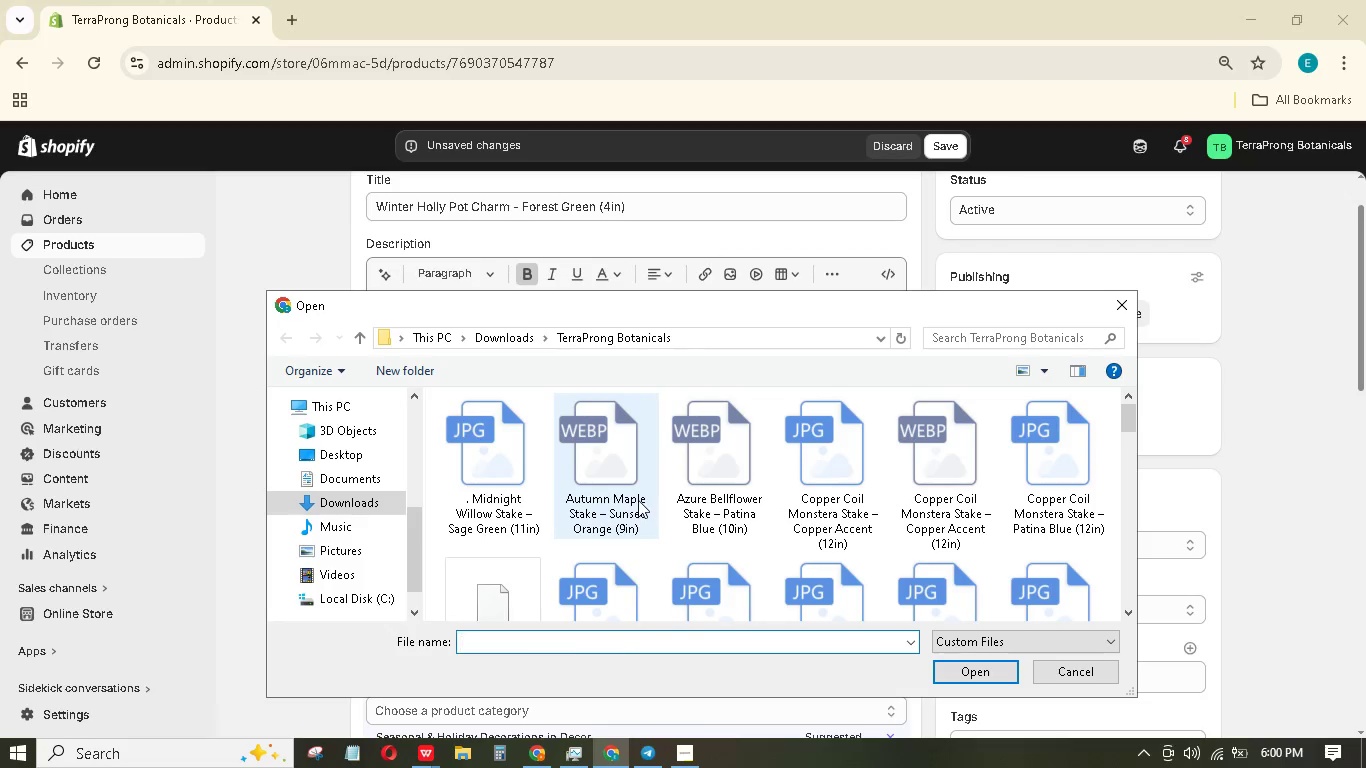 
left_click([638, 500])
 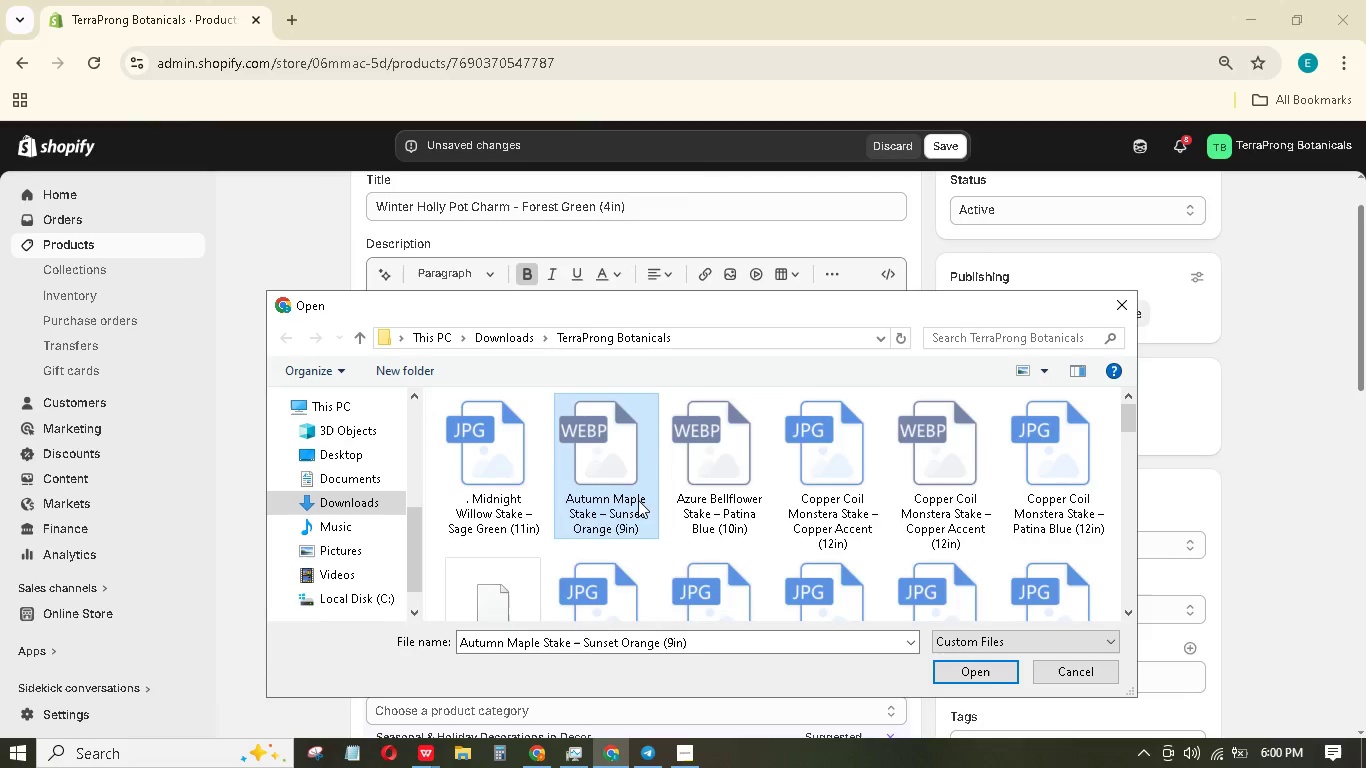 
key(W)
 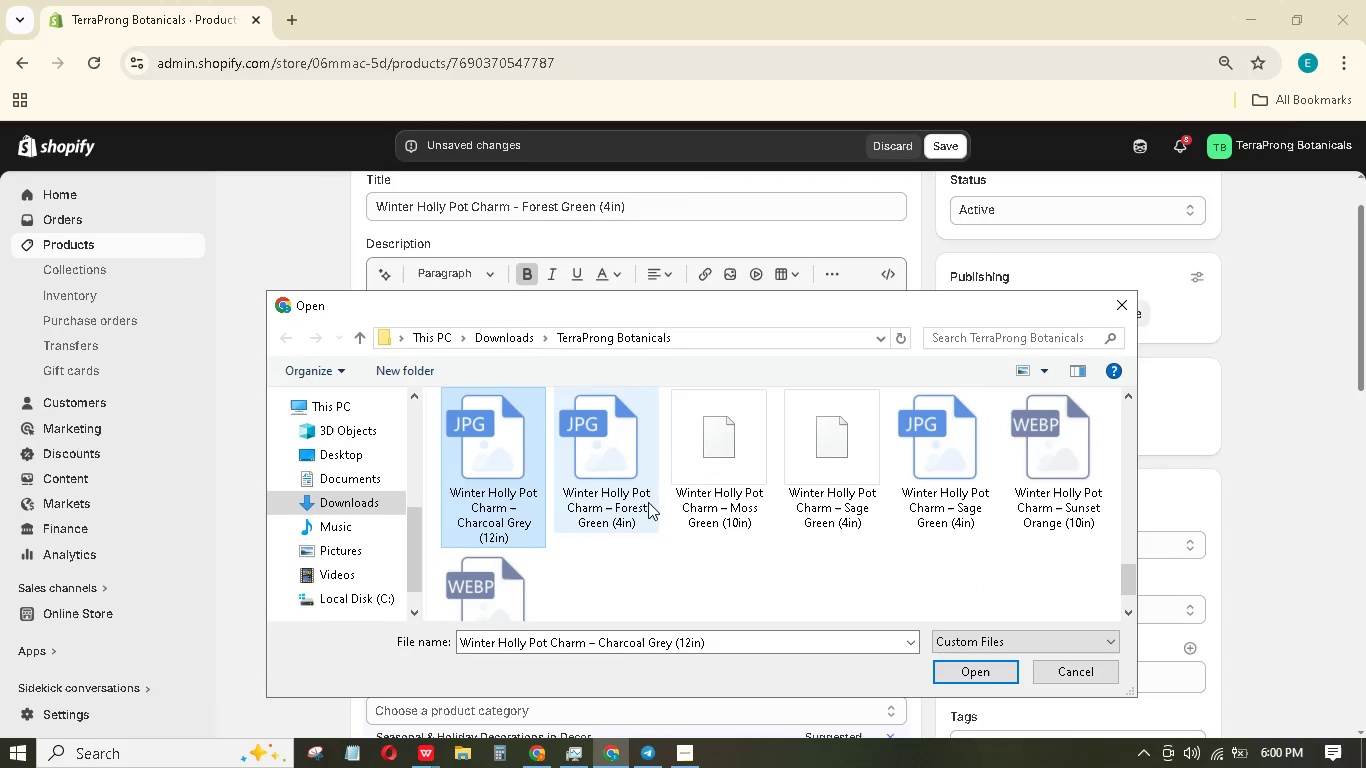 
left_click([627, 507])
 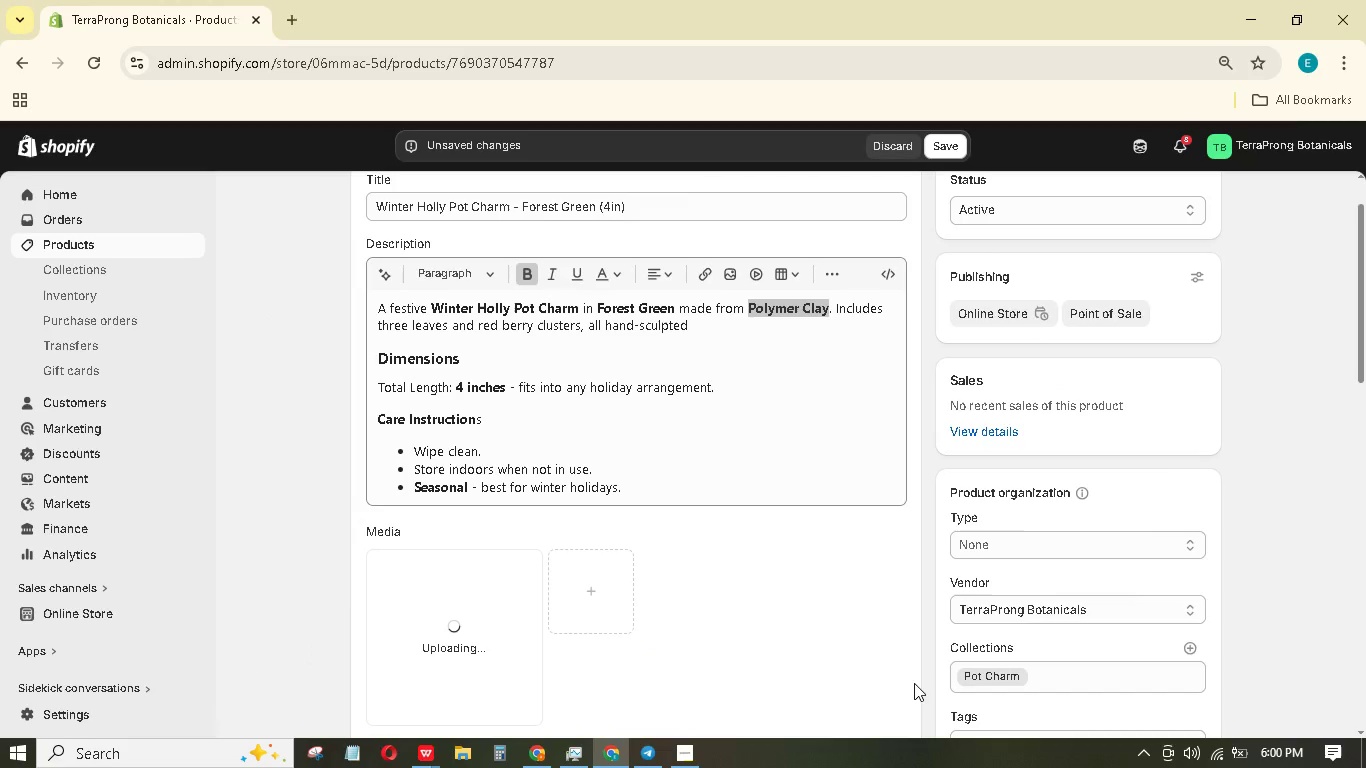 
wait(8.73)
 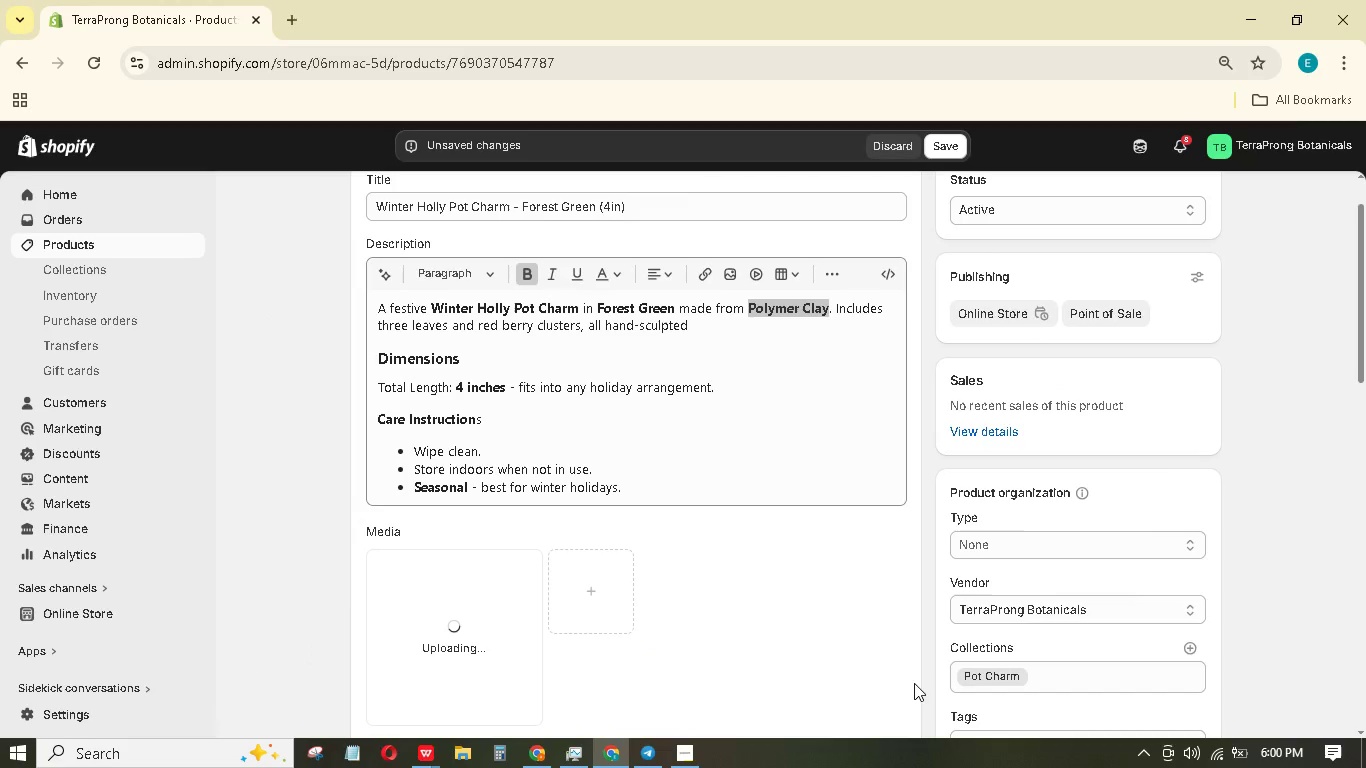 
scroll: coordinate [1194, 584], scroll_direction: down, amount: 2.0
 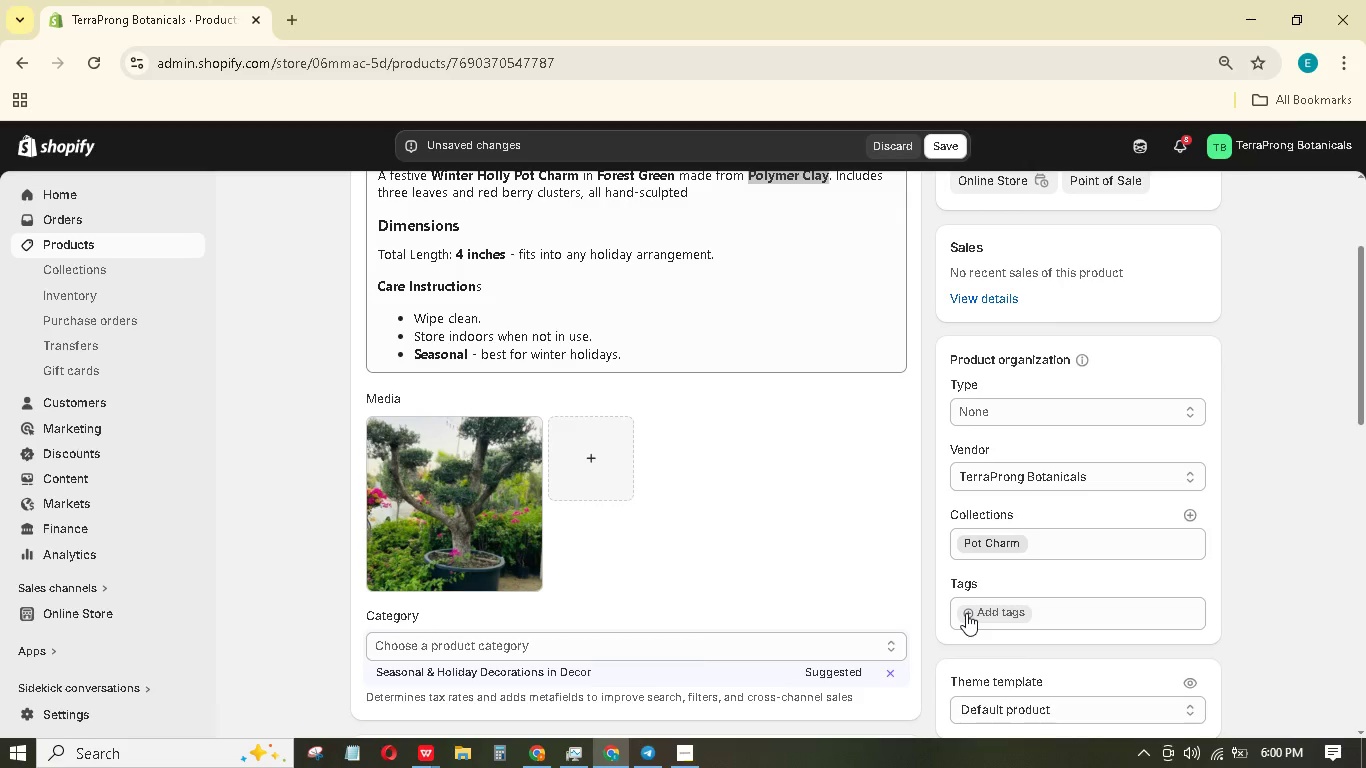 
left_click([966, 613])
 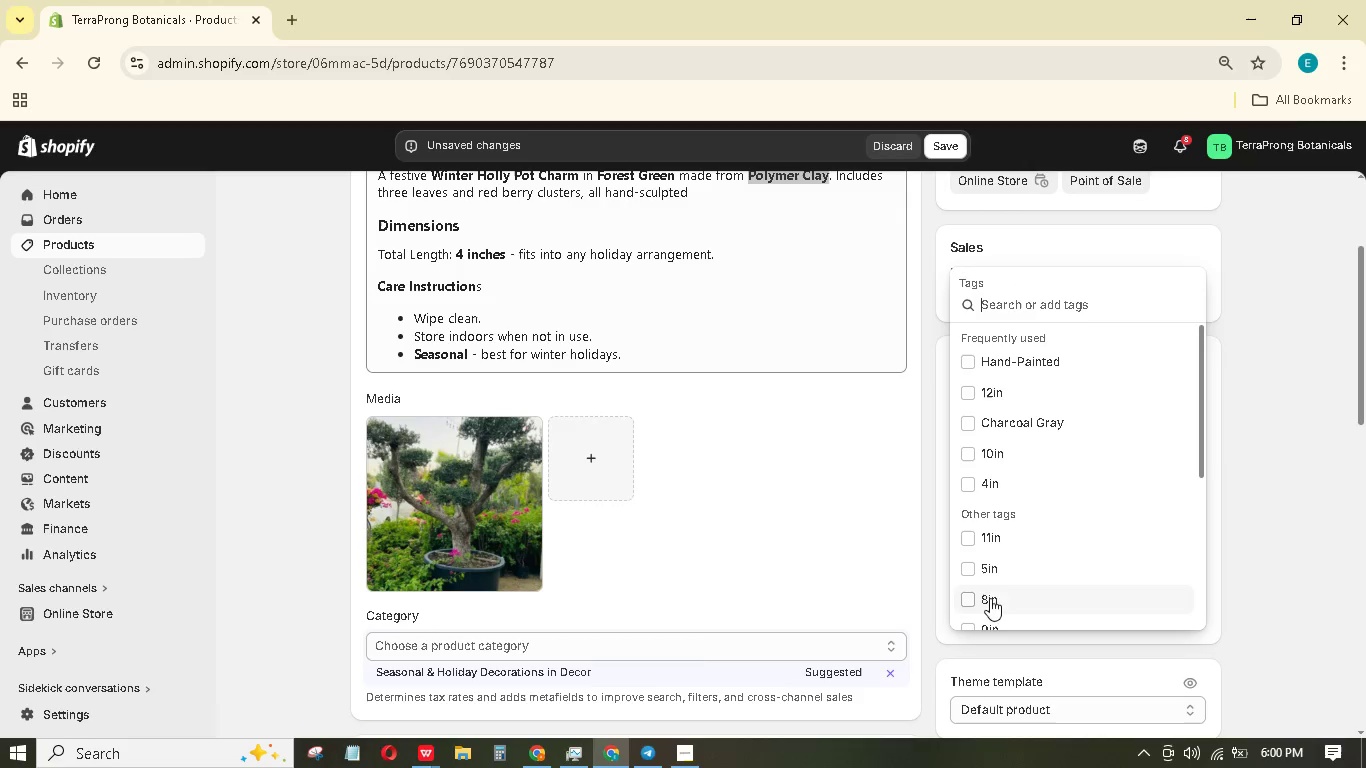 
scroll: coordinate [1028, 531], scroll_direction: down, amount: 4.0
 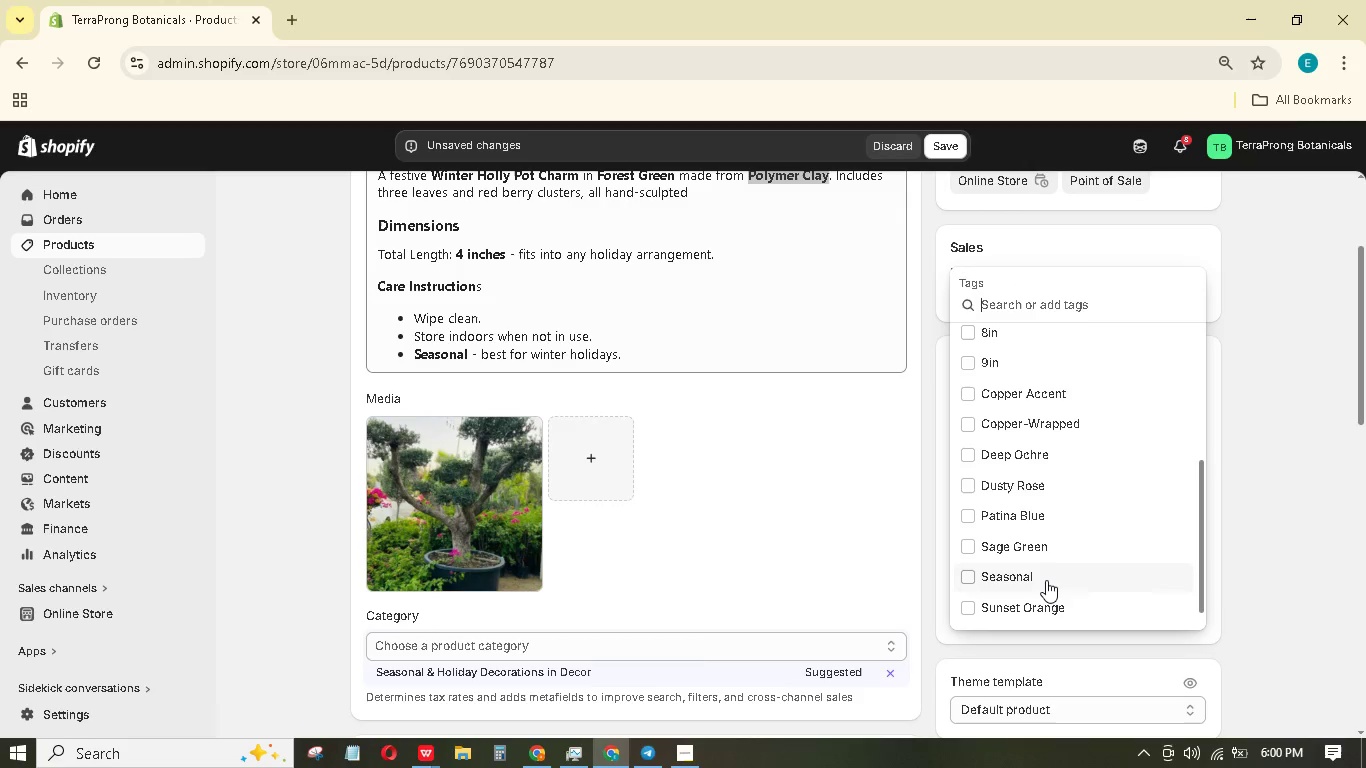 
left_click([1047, 581])
 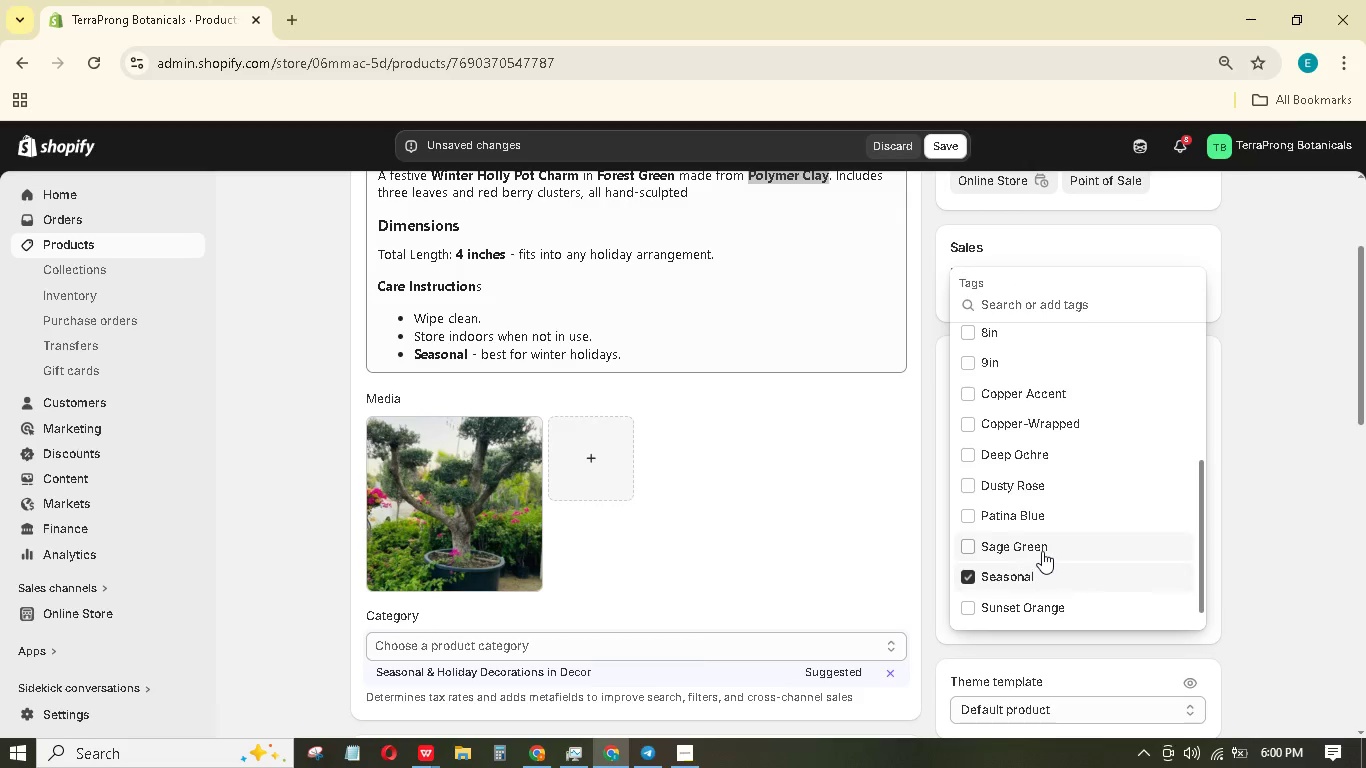 
scroll: coordinate [1035, 511], scroll_direction: up, amount: 4.0
 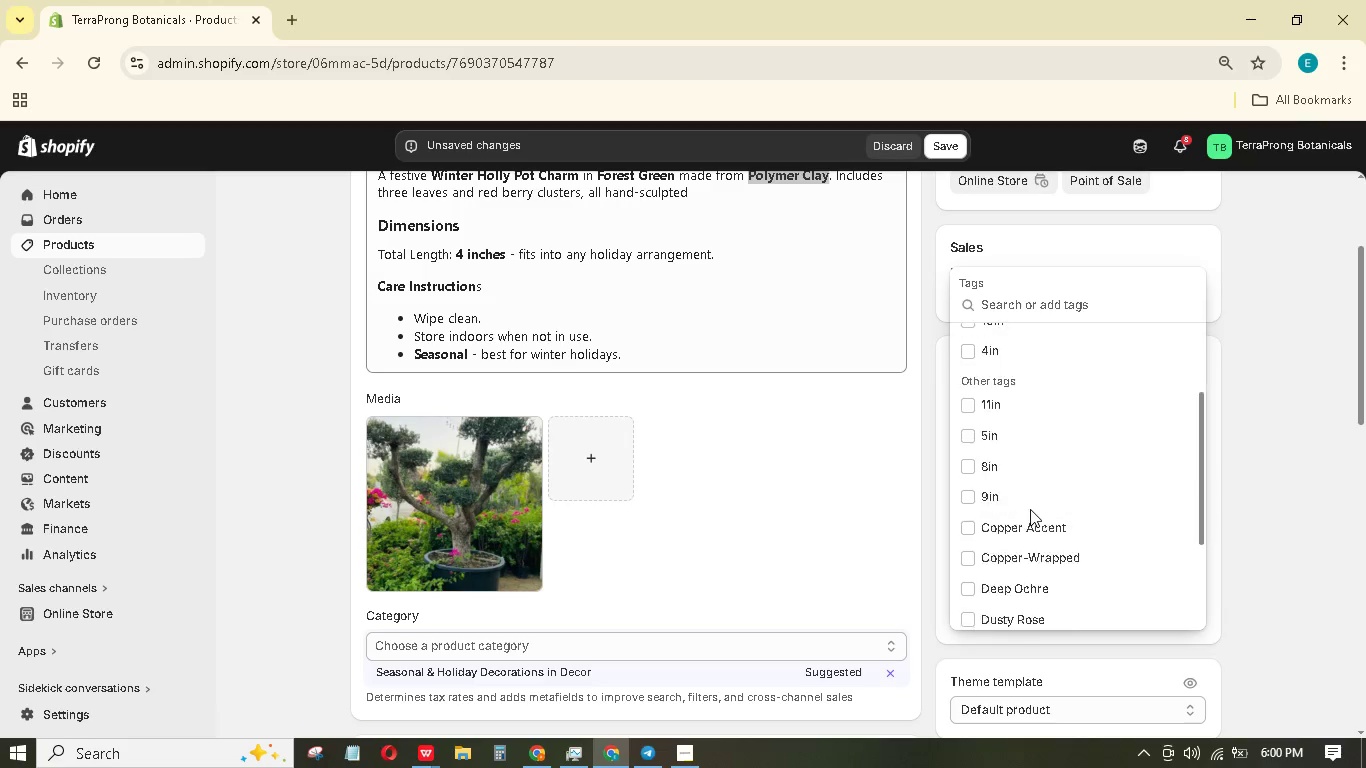 
scroll: coordinate [1030, 508], scroll_direction: down, amount: 7.0
 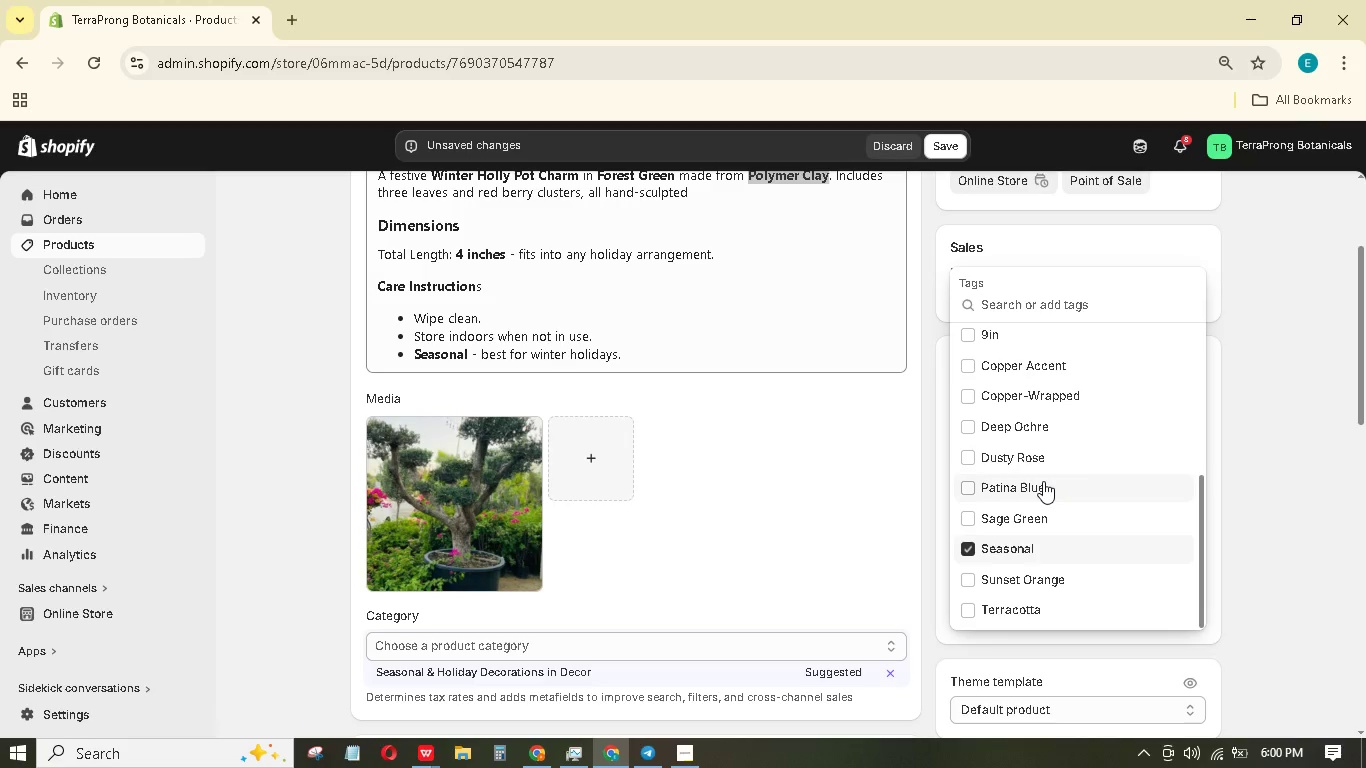 
scroll: coordinate [1039, 476], scroll_direction: up, amount: 4.0
 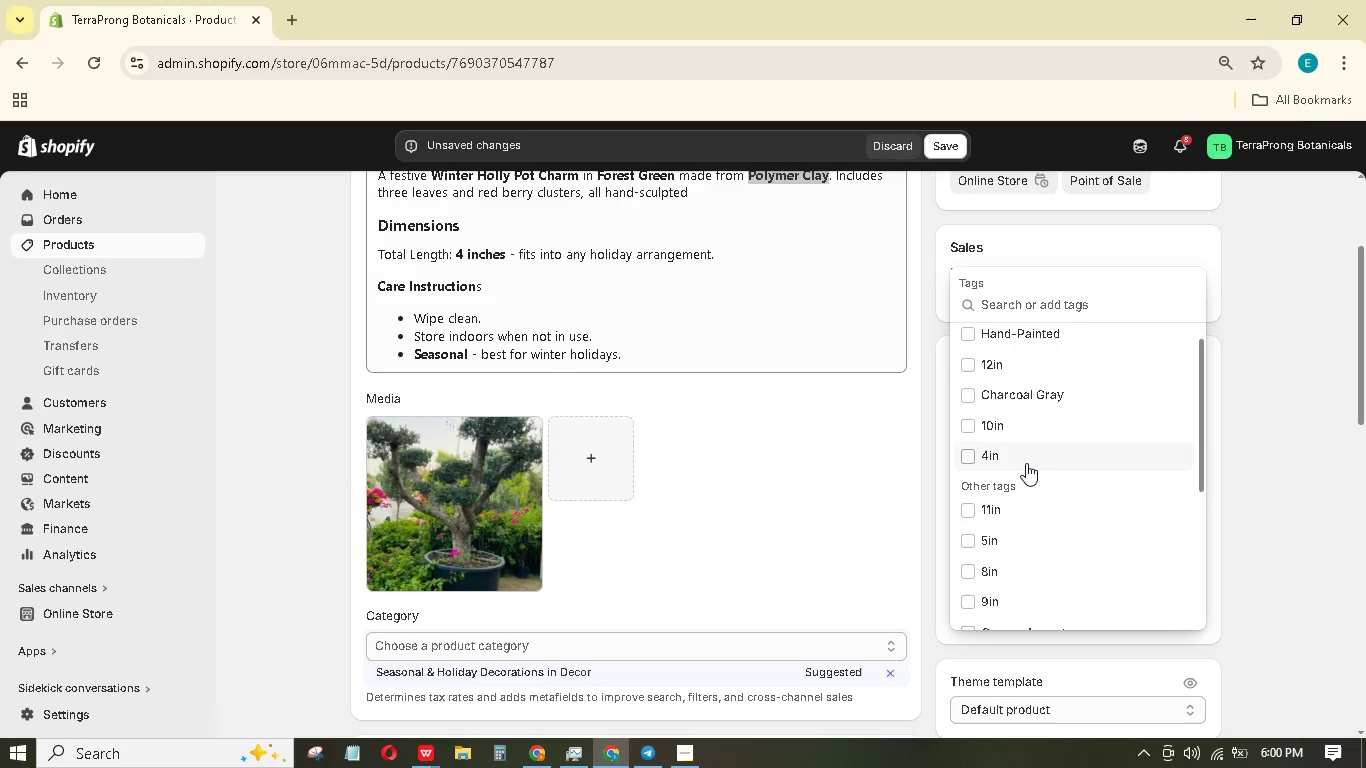 
left_click([1025, 461])
 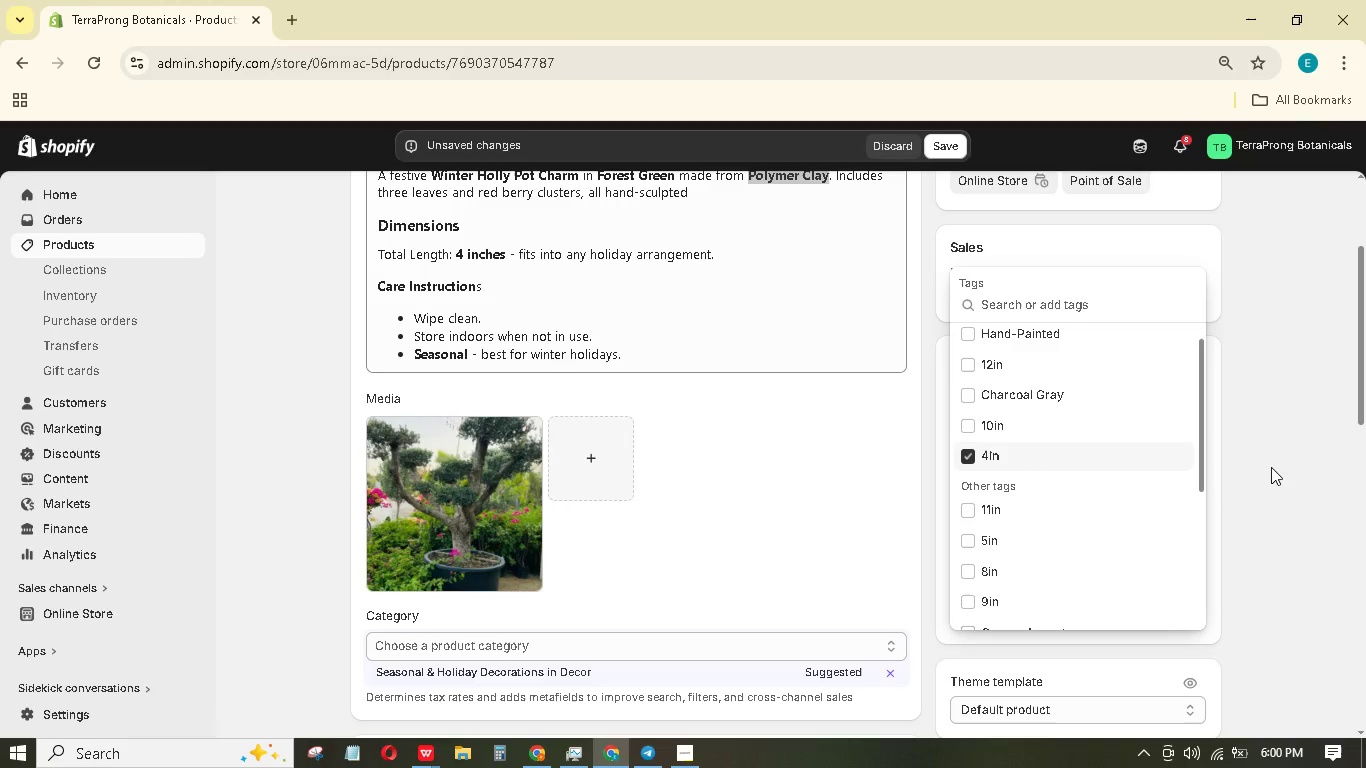 
left_click([1271, 467])
 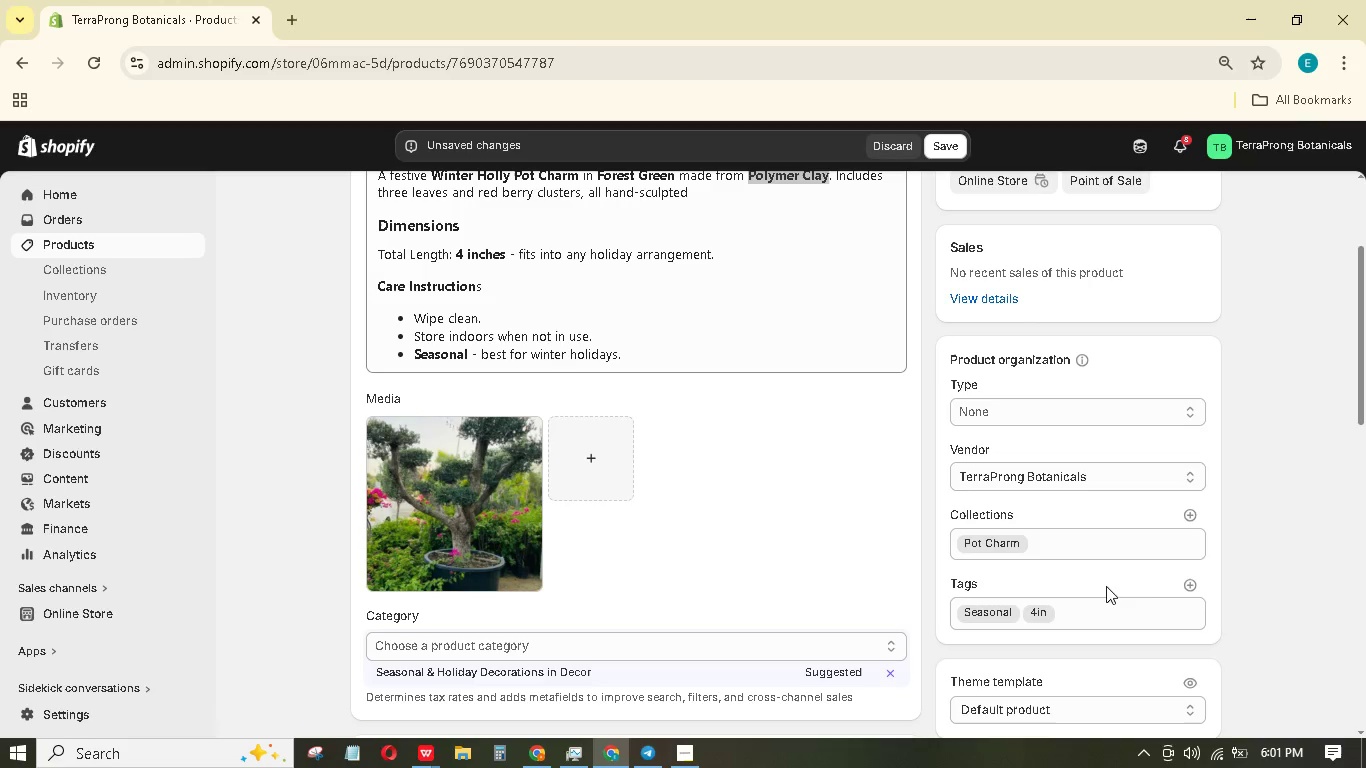 
left_click([1195, 584])
 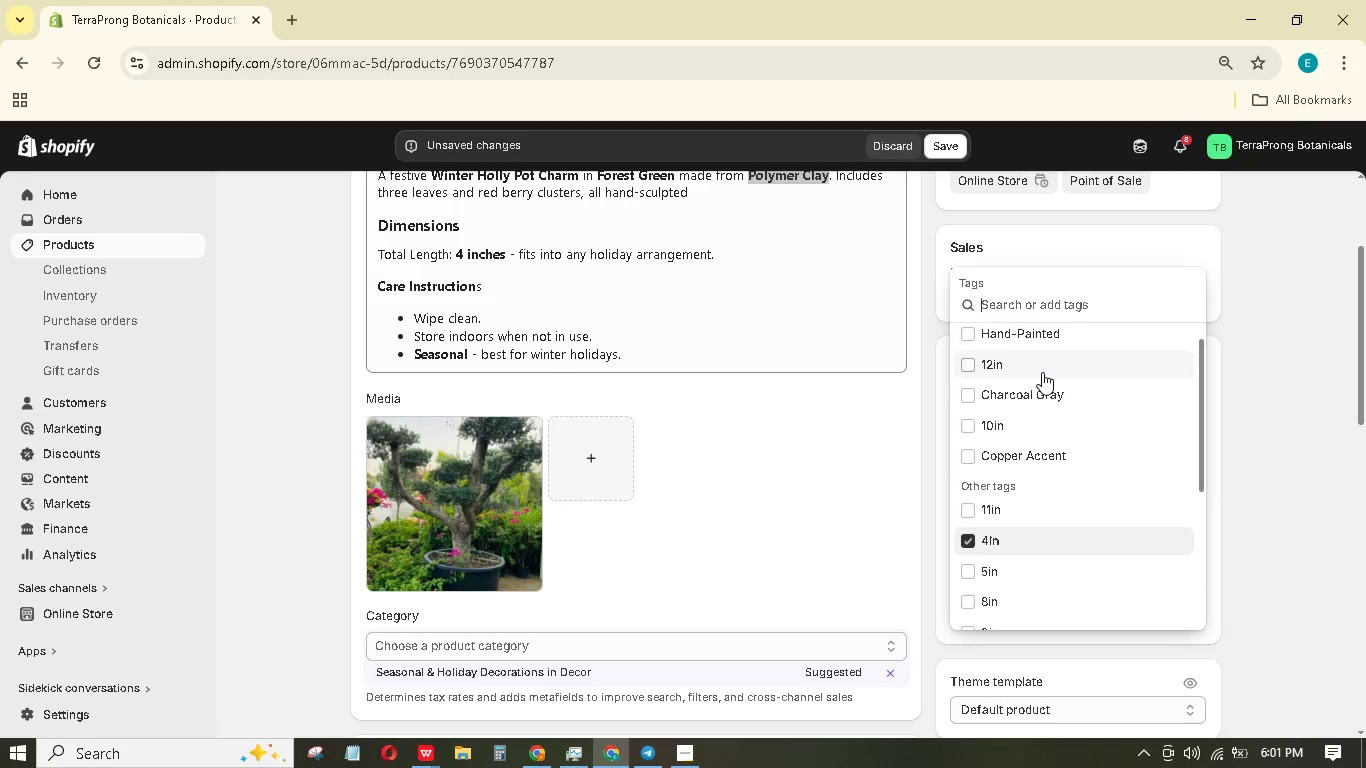 
type(Forest Green)
 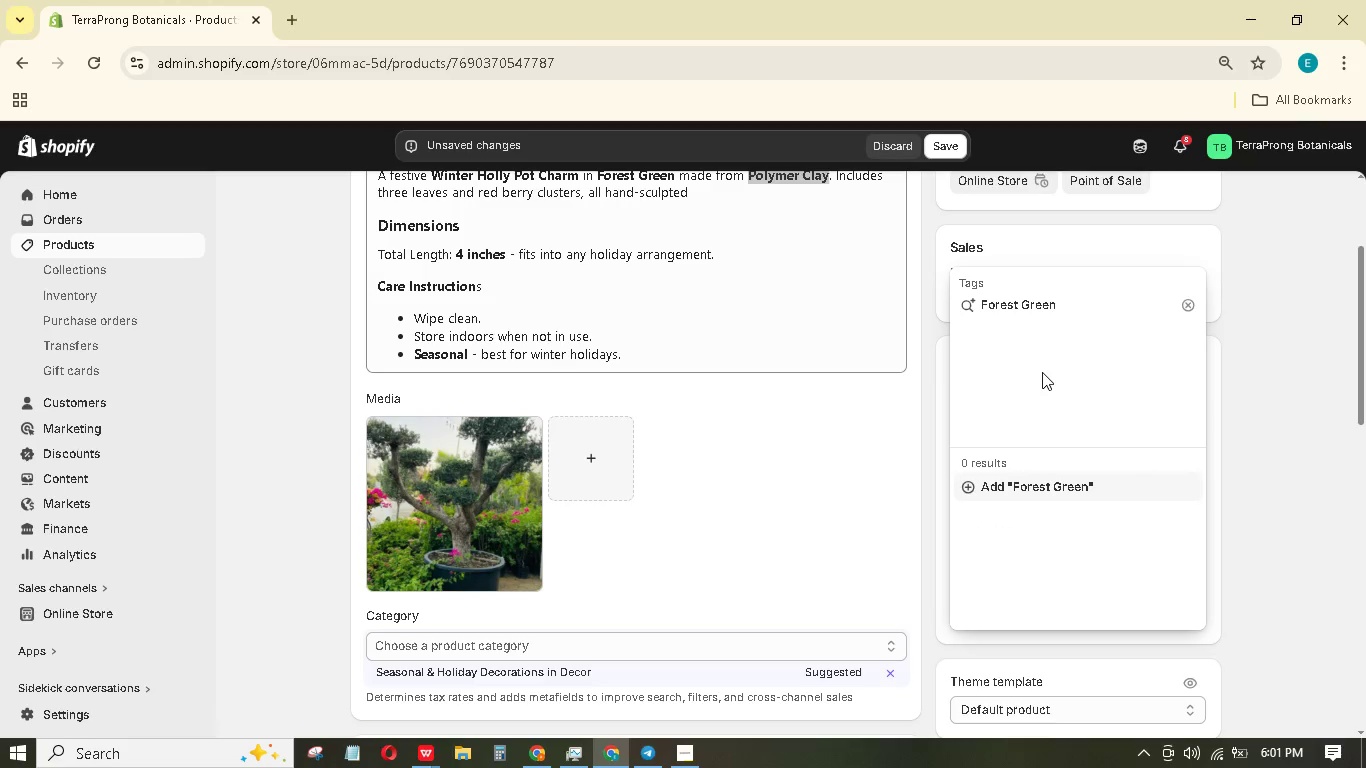 
left_click([1043, 482])
 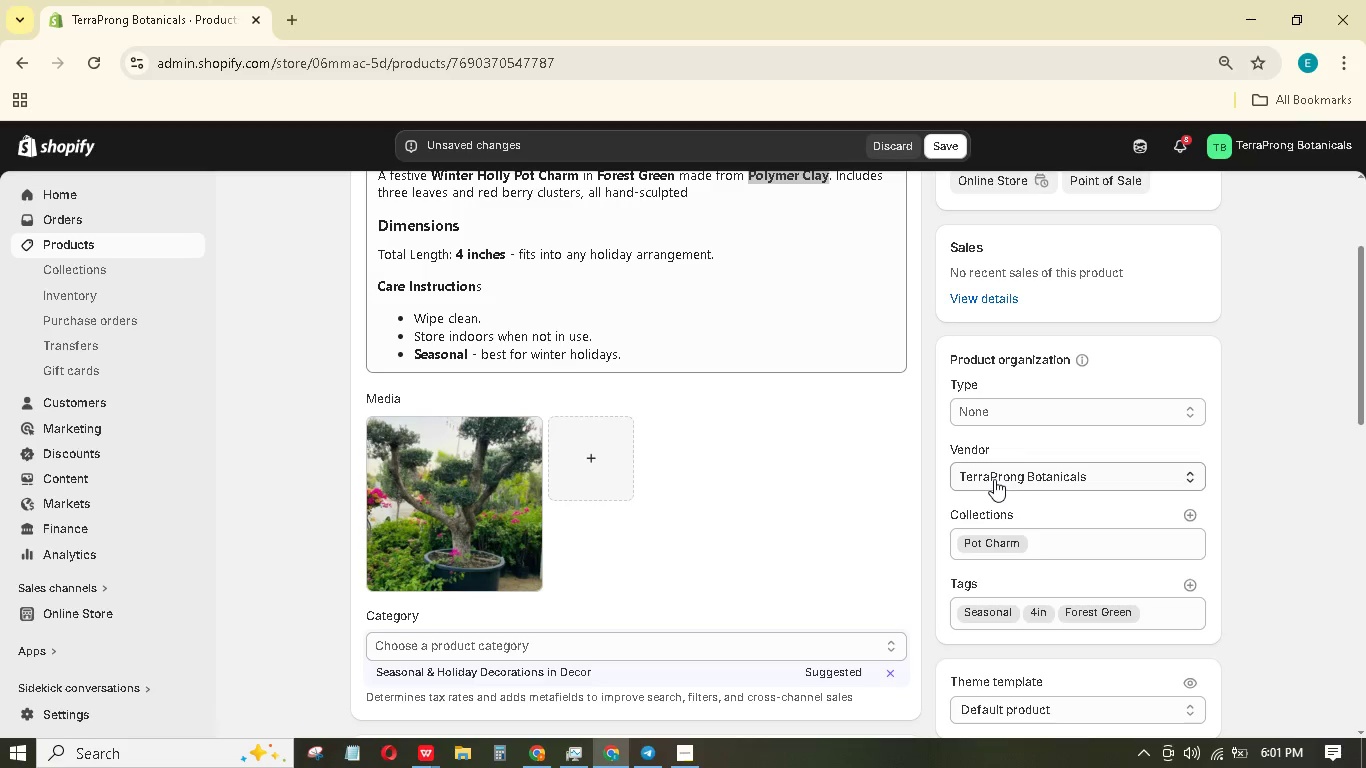 
scroll: coordinate [795, 481], scroll_direction: down, amount: 4.0
 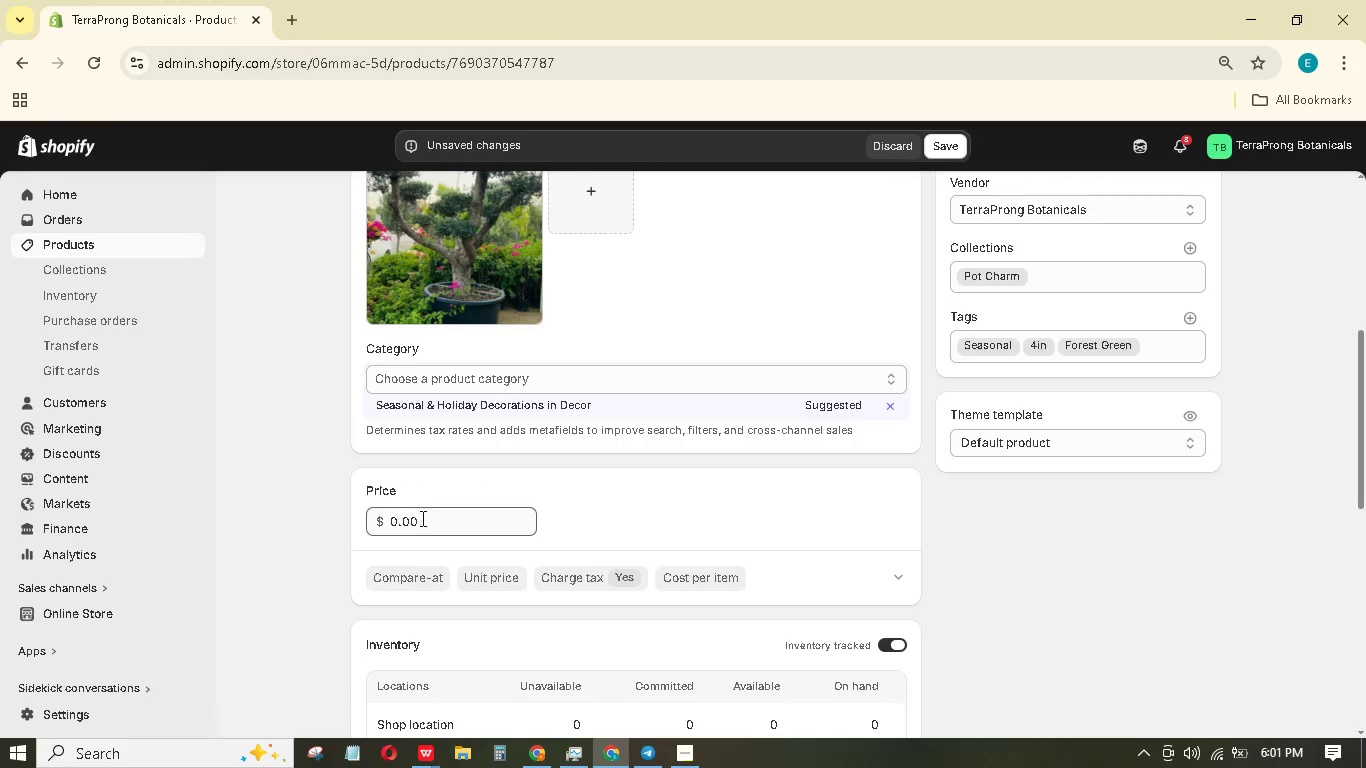 
double_click([430, 520])
 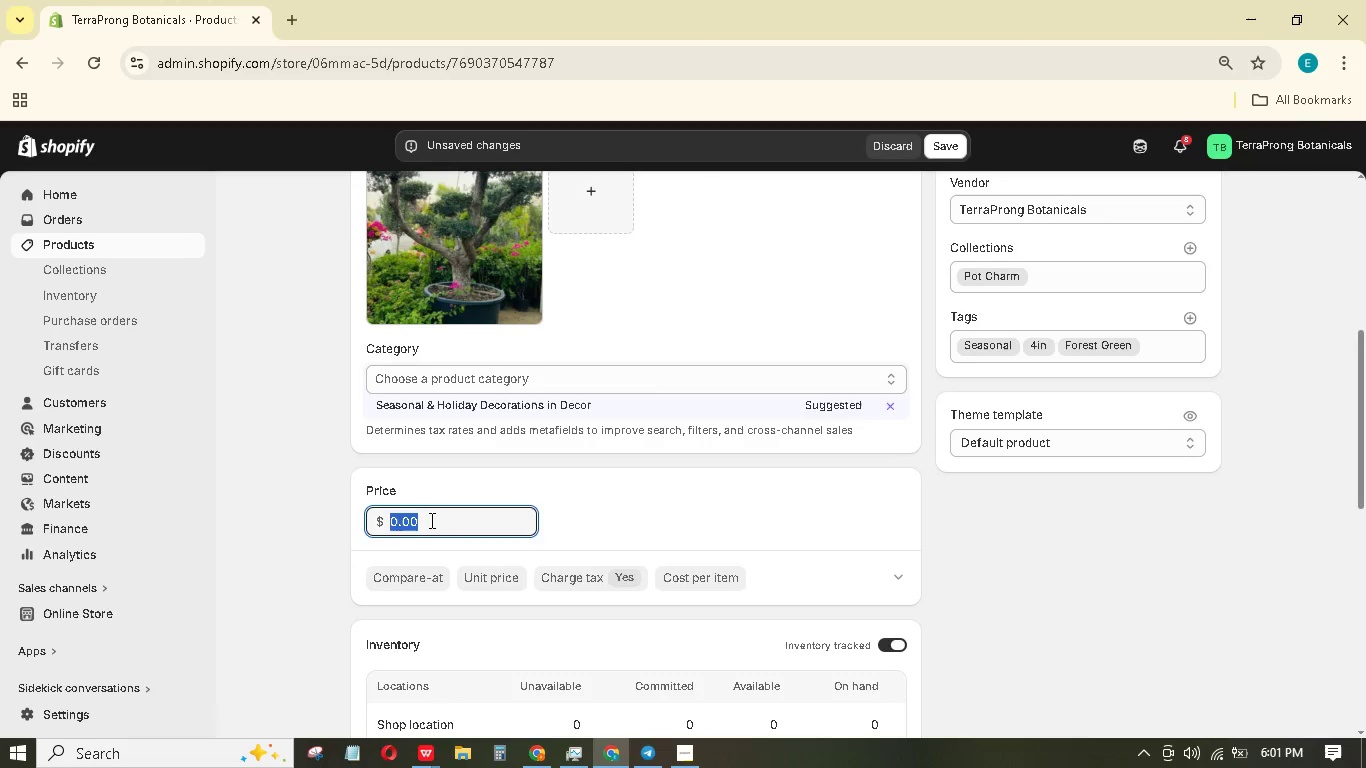 
triple_click([430, 520])
 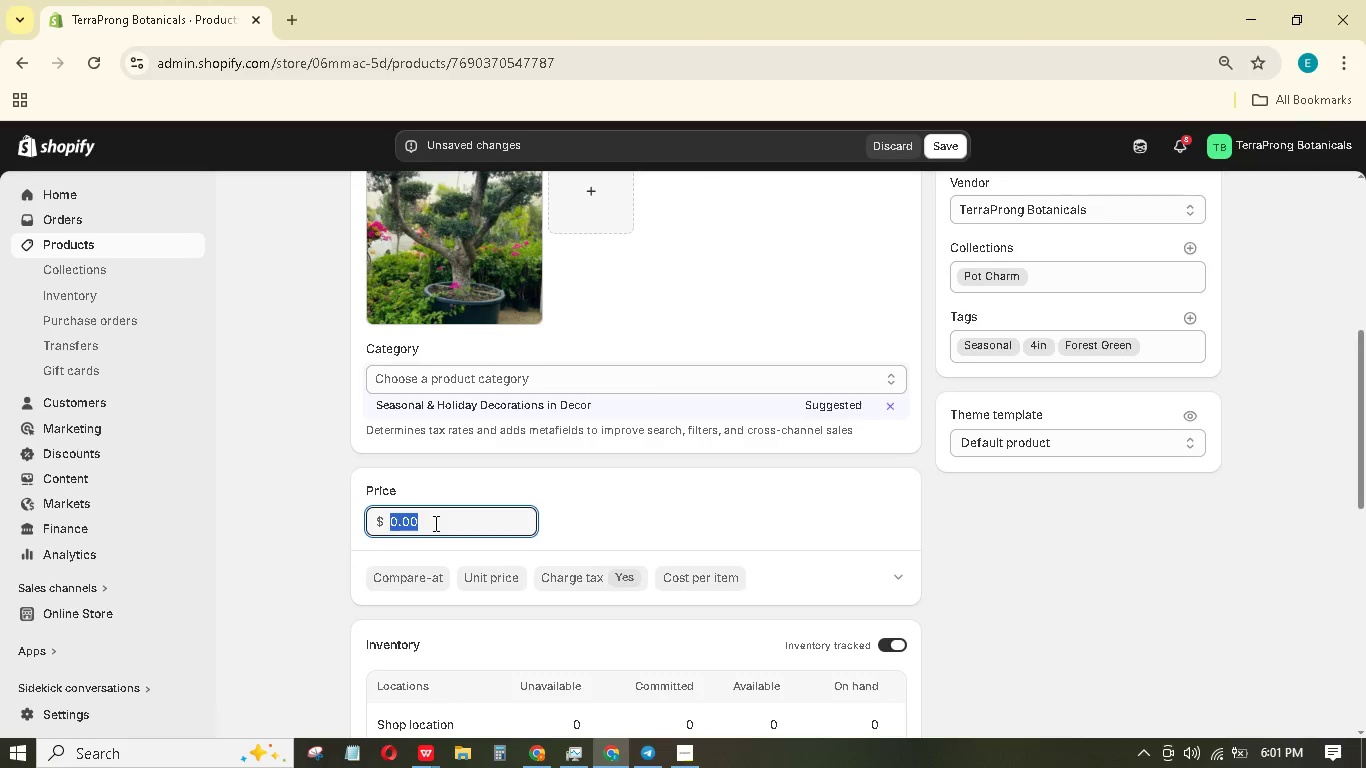 
key(Numpad2)
 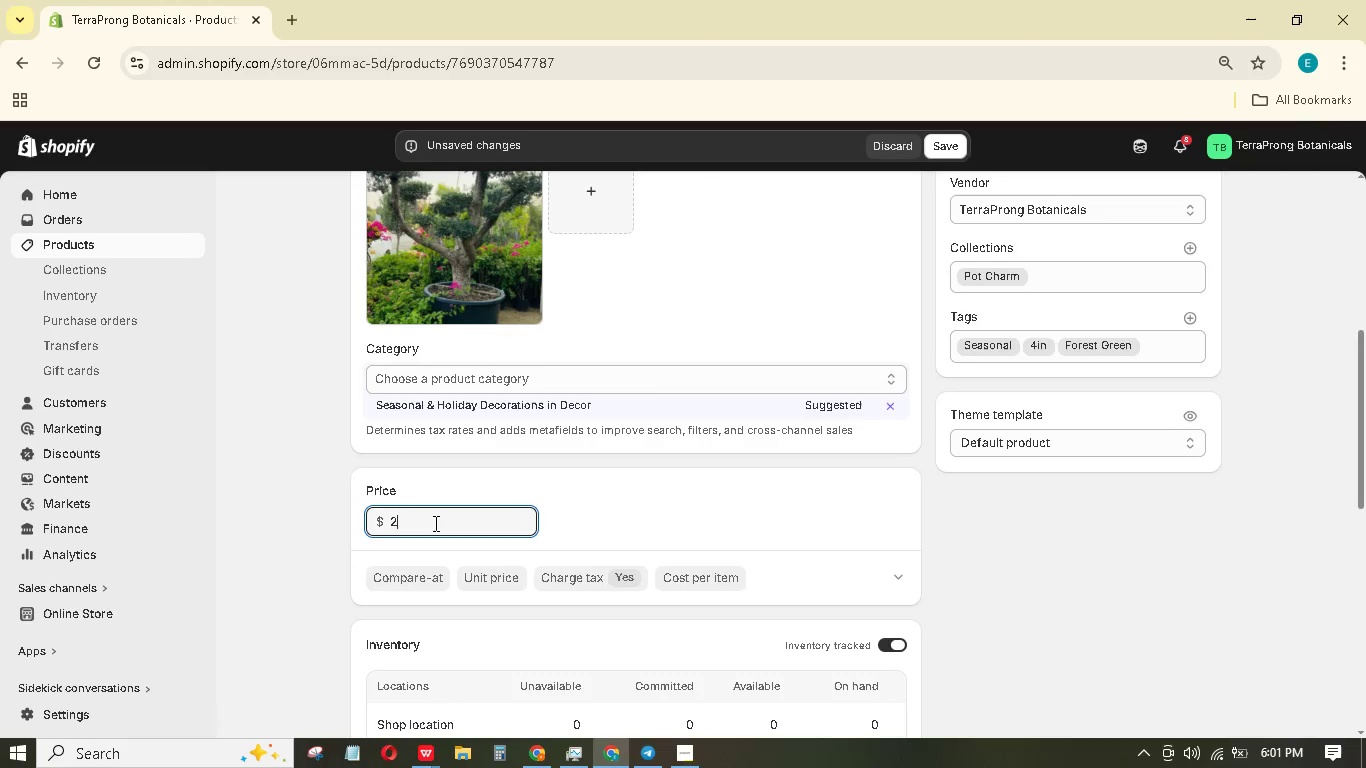 
key(Numpad1)
 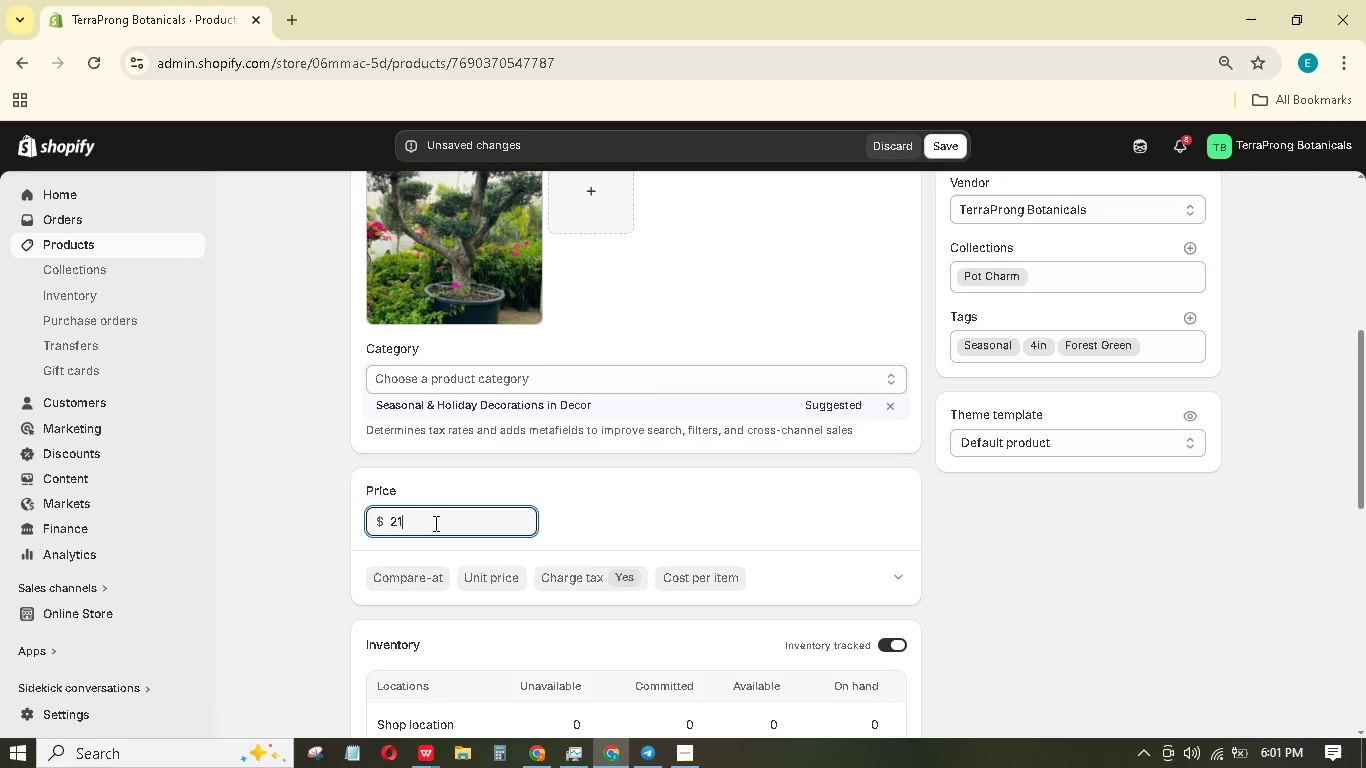 
key(NumpadDecimal)
 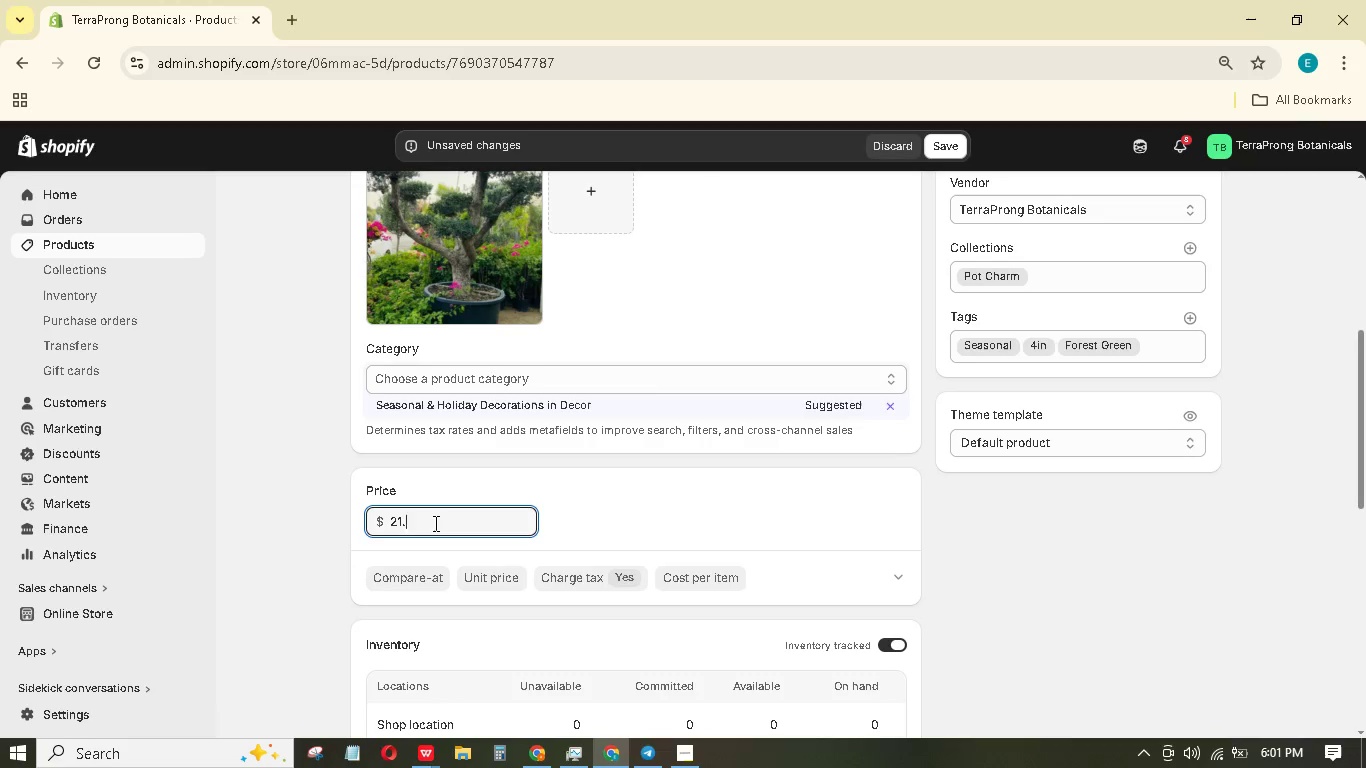 
key(Numpad5)
 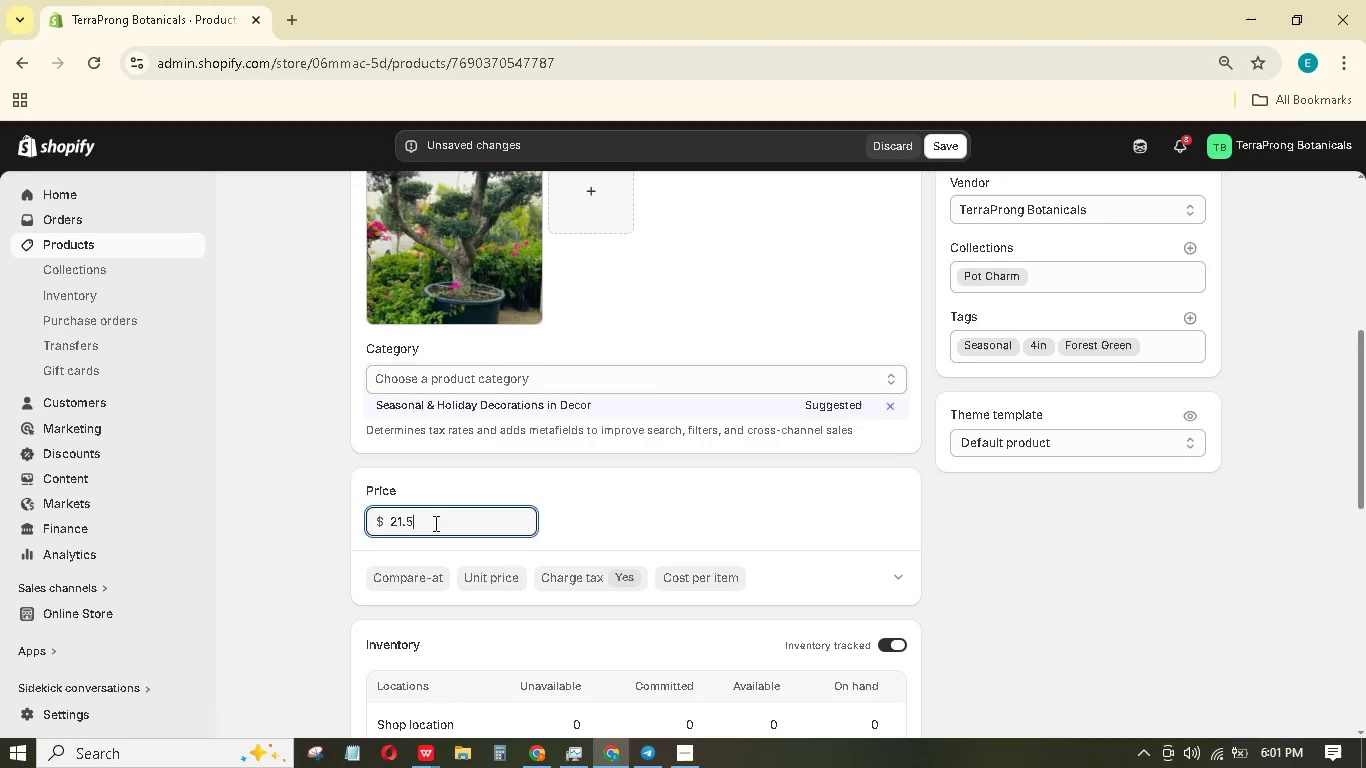 
key(Numpad0)
 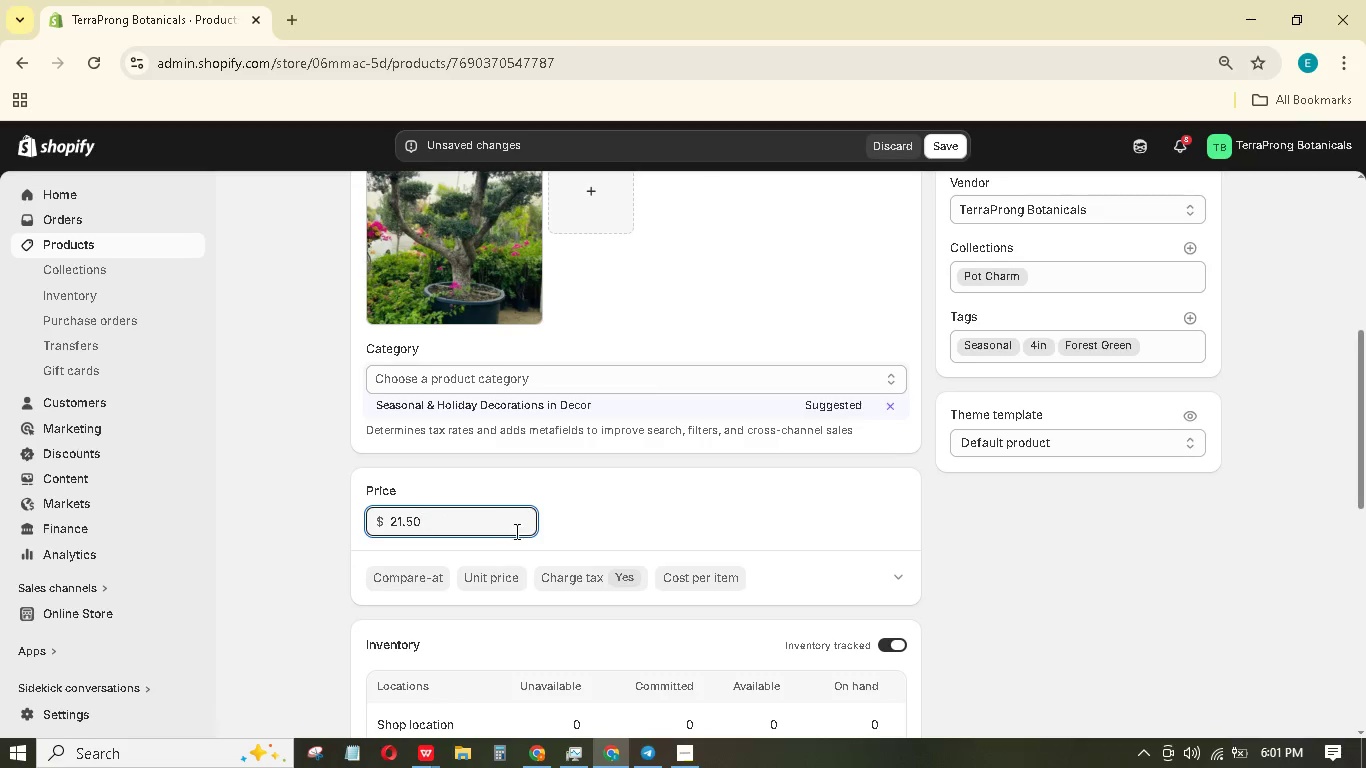 
scroll: coordinate [592, 539], scroll_direction: down, amount: 2.0
 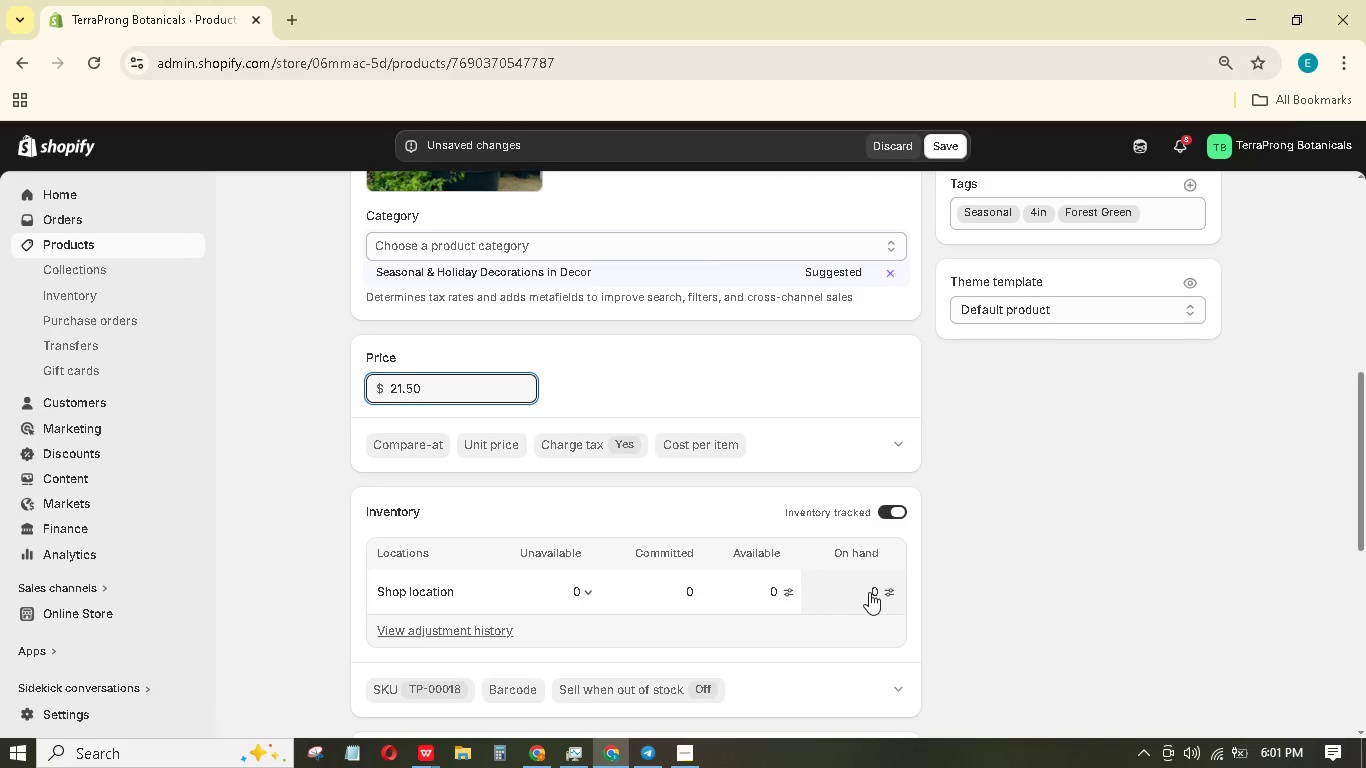 
left_click([874, 592])
 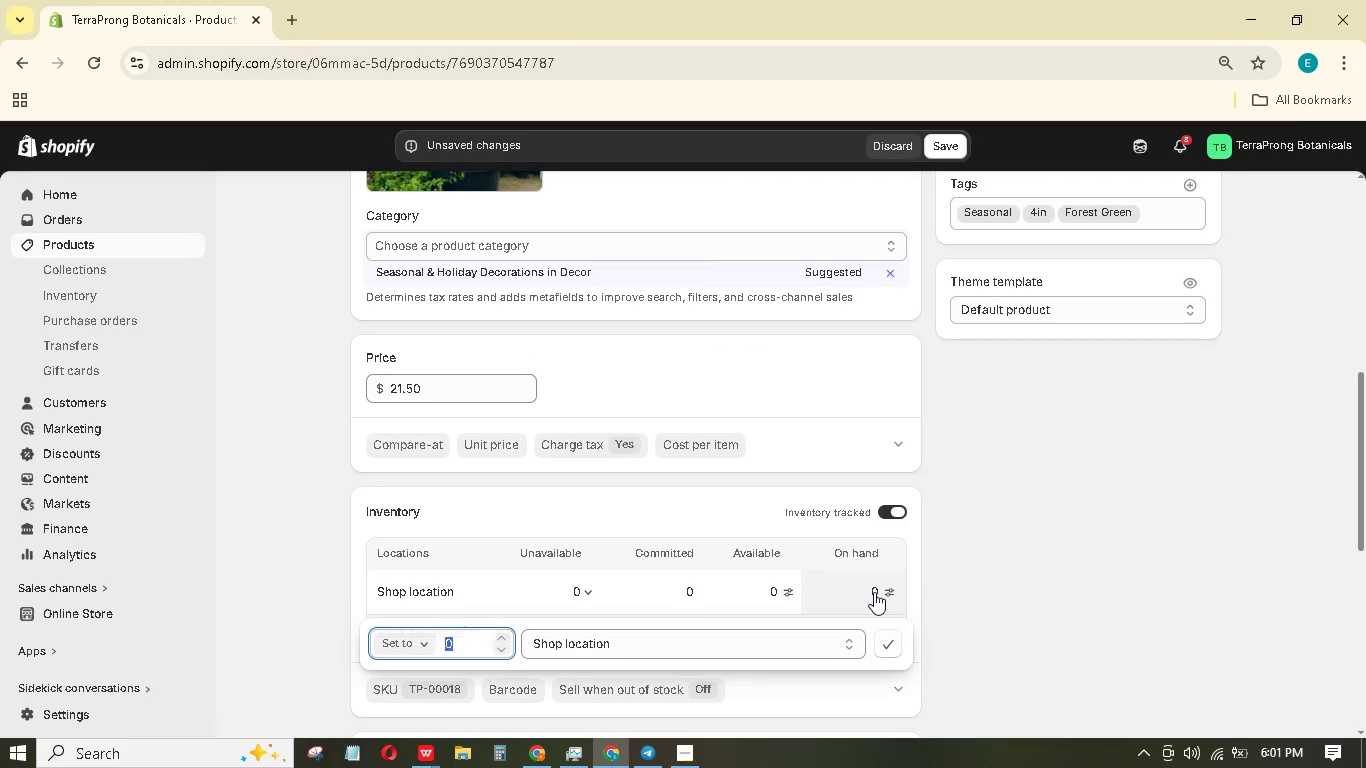 
left_click([874, 592])
 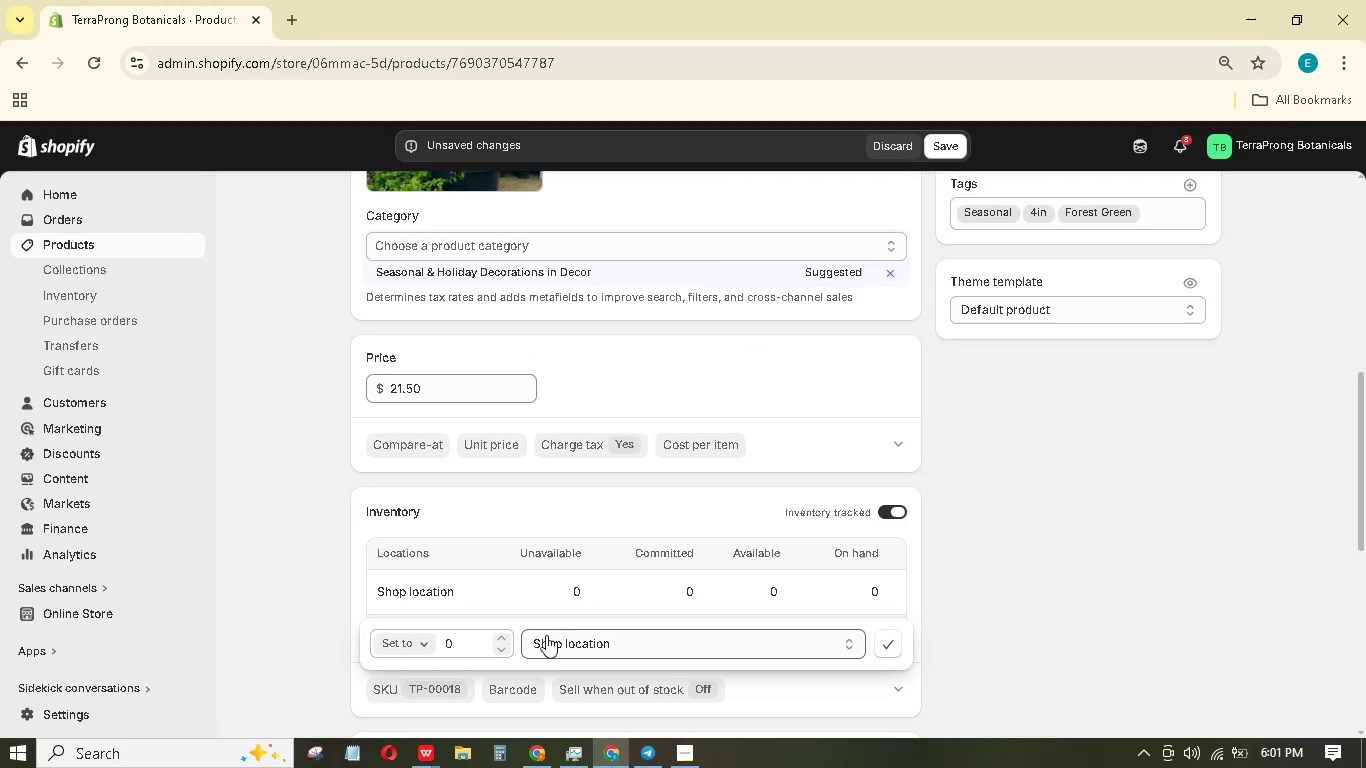 
left_click([473, 647])
 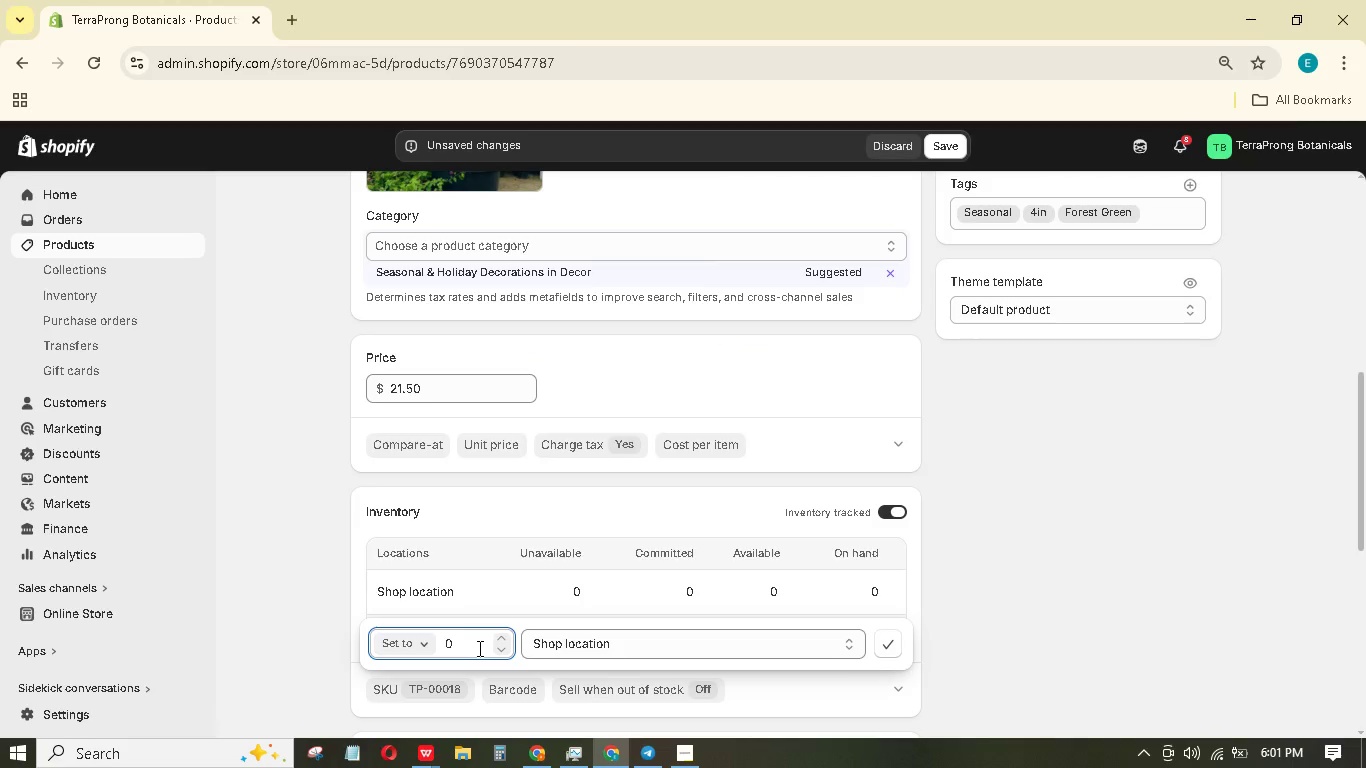 
key(Backspace)
 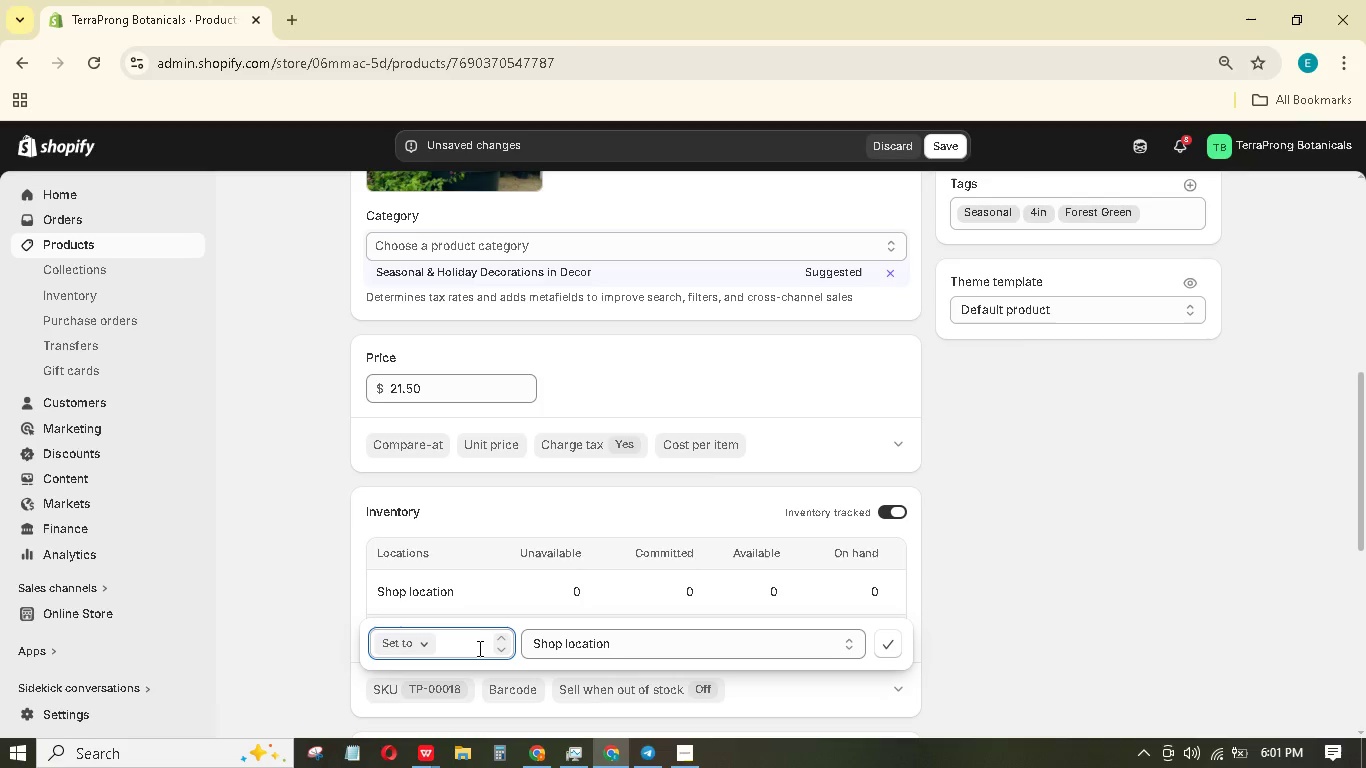 
key(Numpad2)
 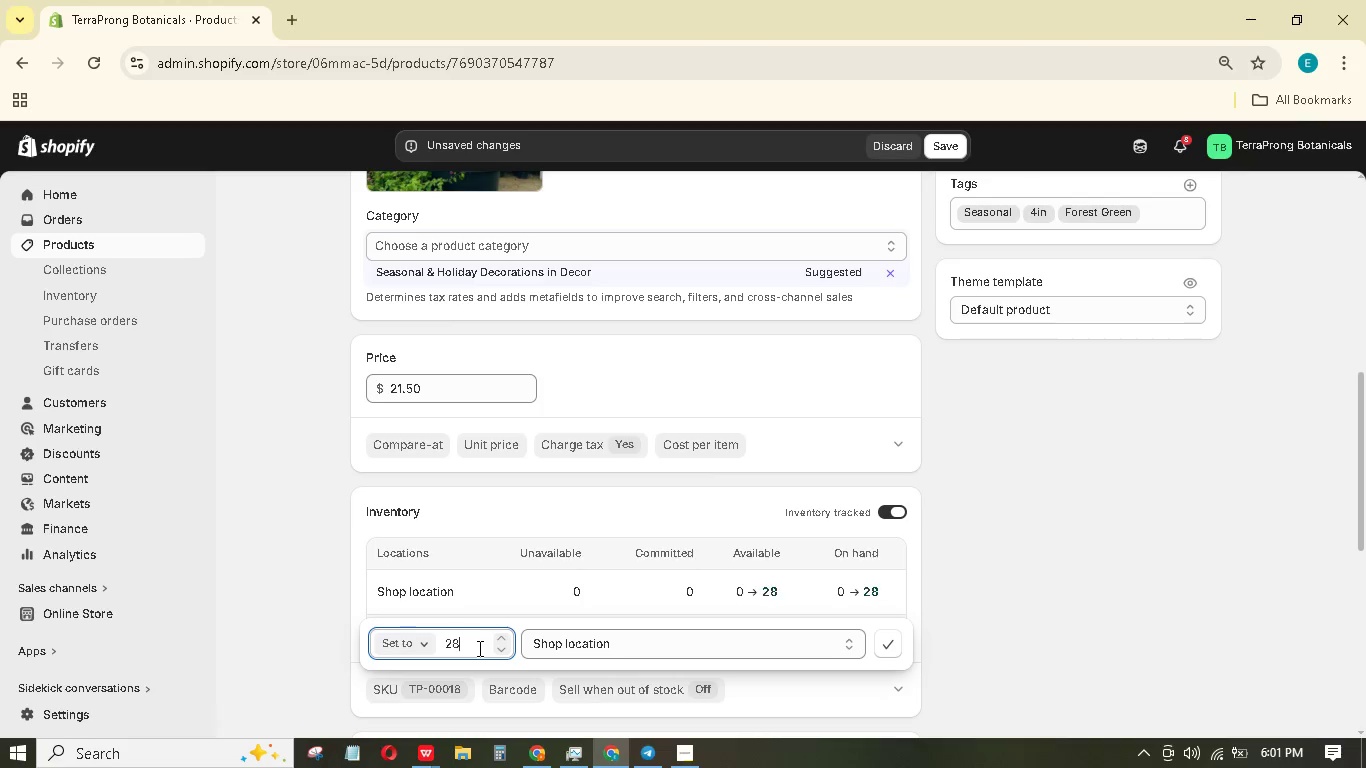 
key(Numpad8)
 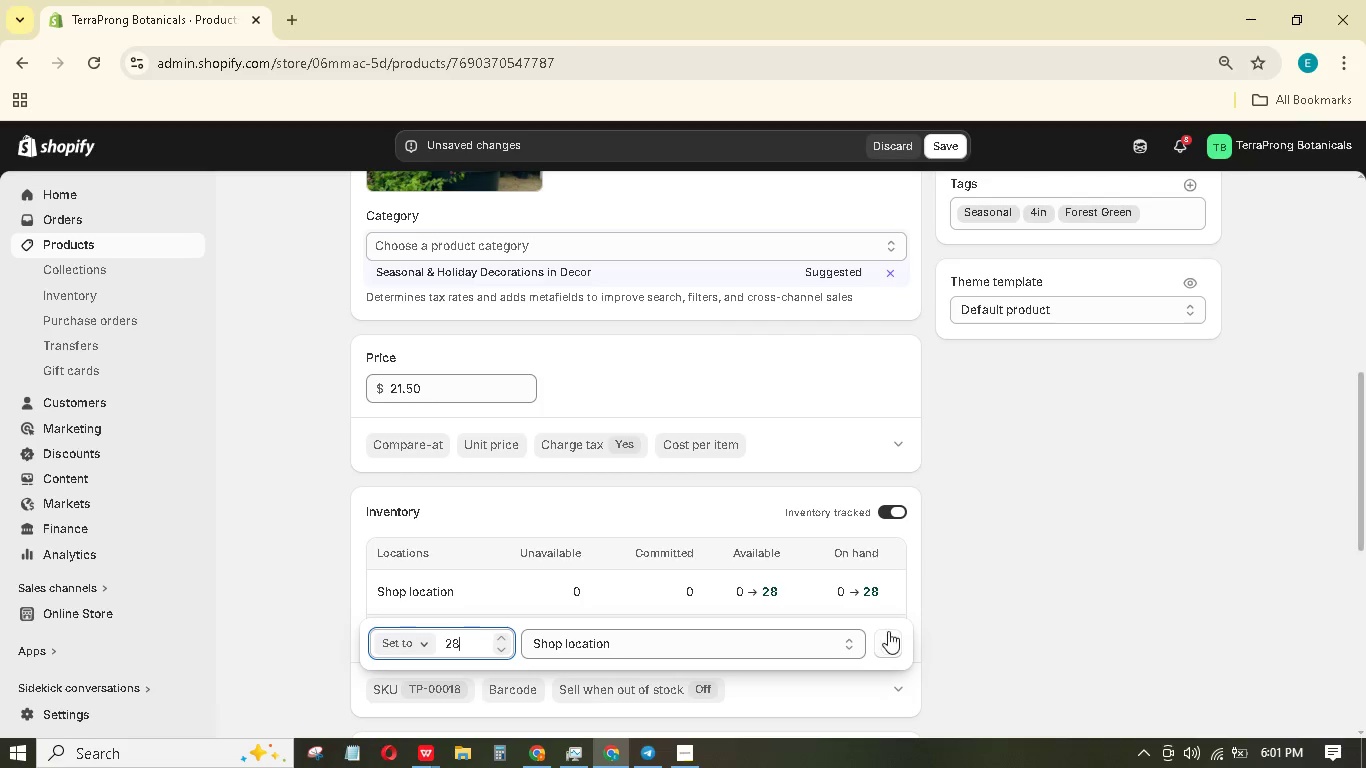 
left_click([892, 636])
 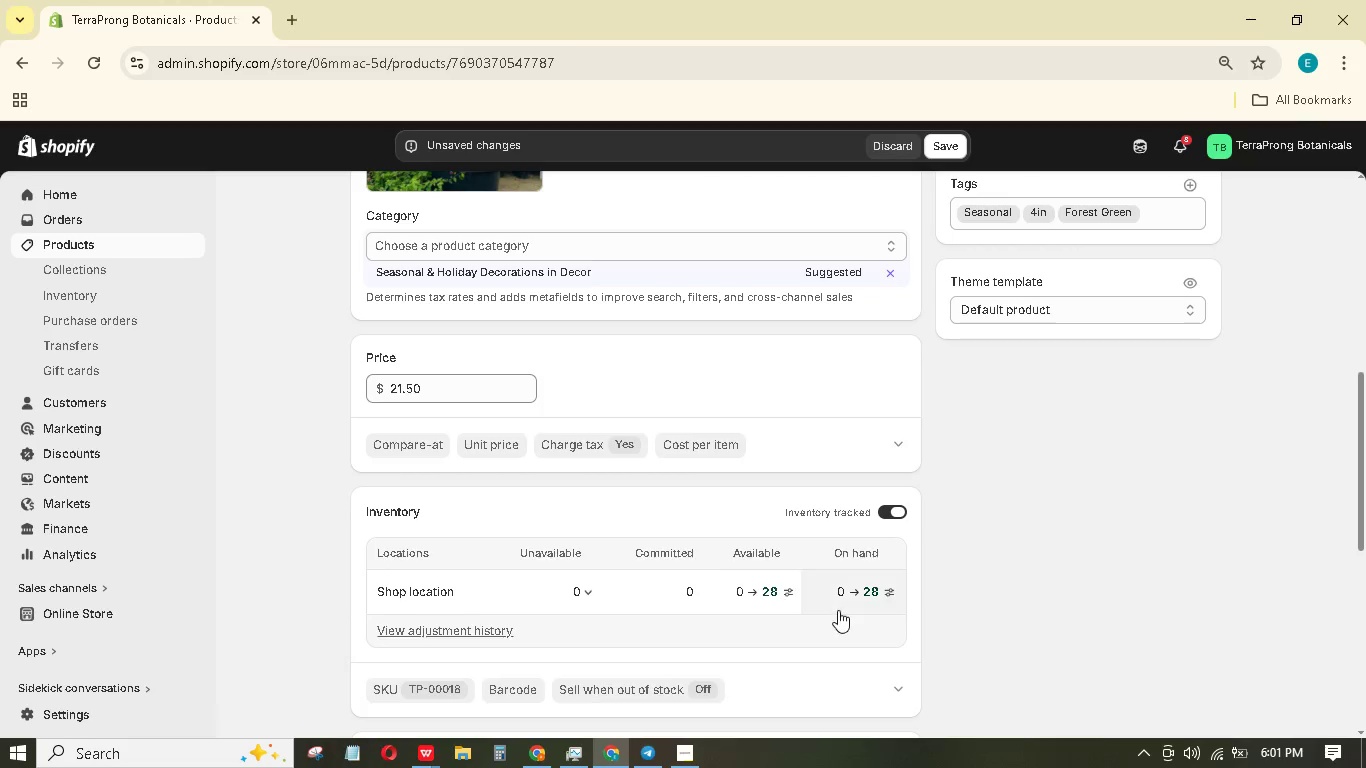 
scroll: coordinate [838, 610], scroll_direction: down, amount: 1.0
 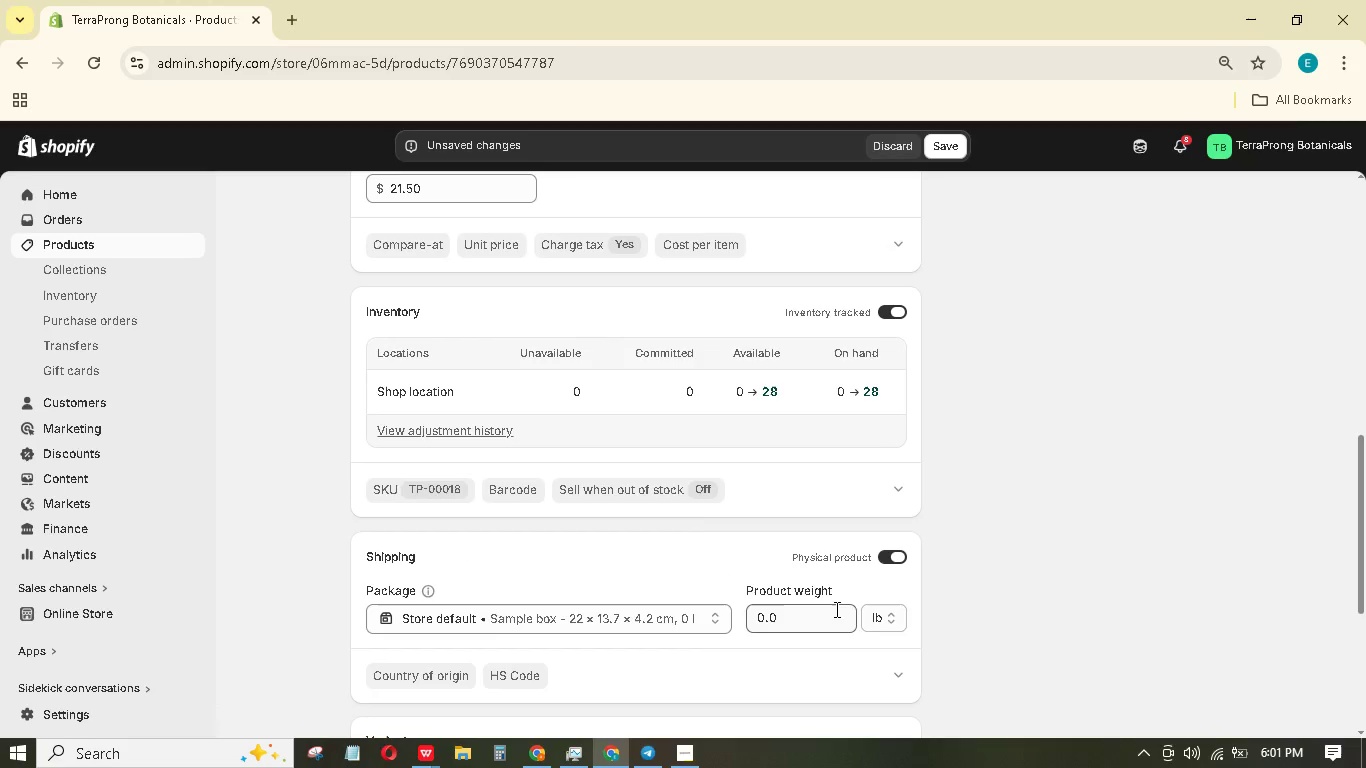 
double_click([833, 618])
 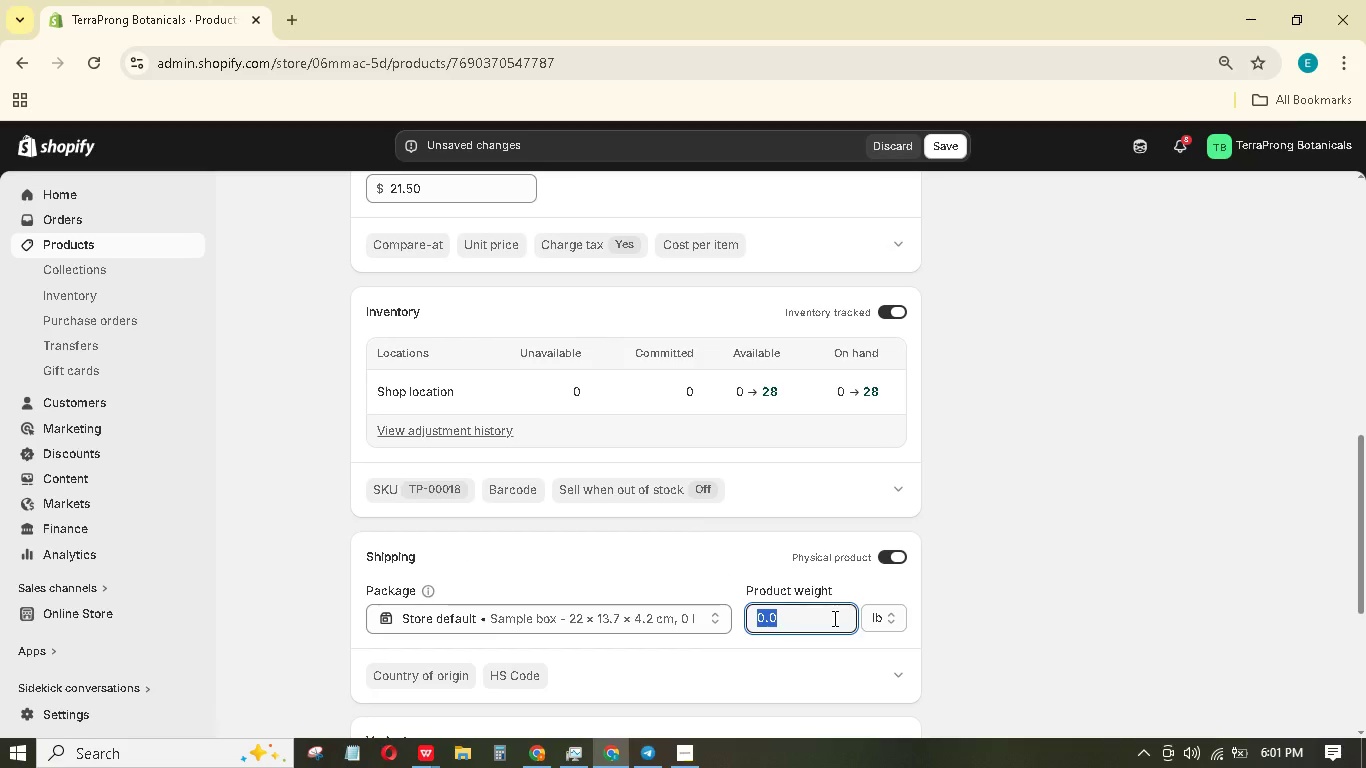 
key(NumpadDecimal)
 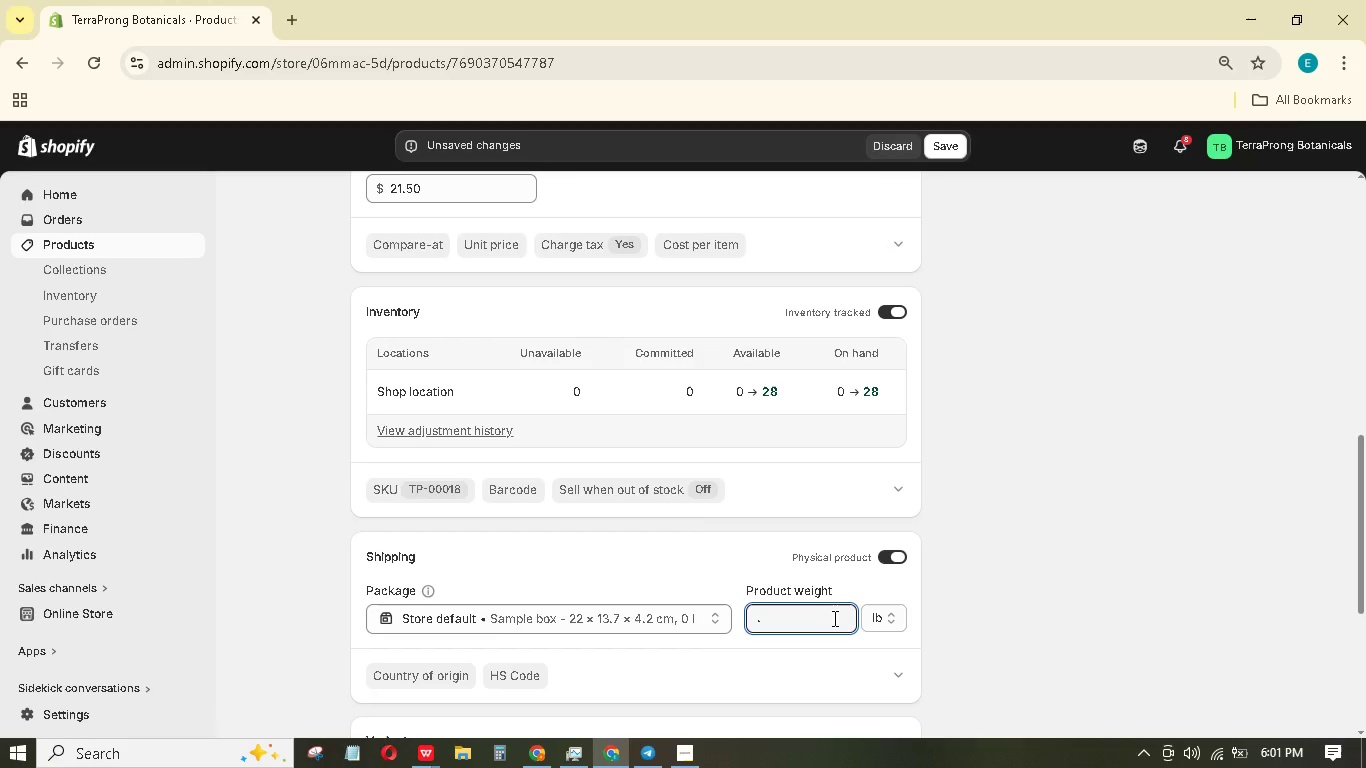 
key(Backspace)
 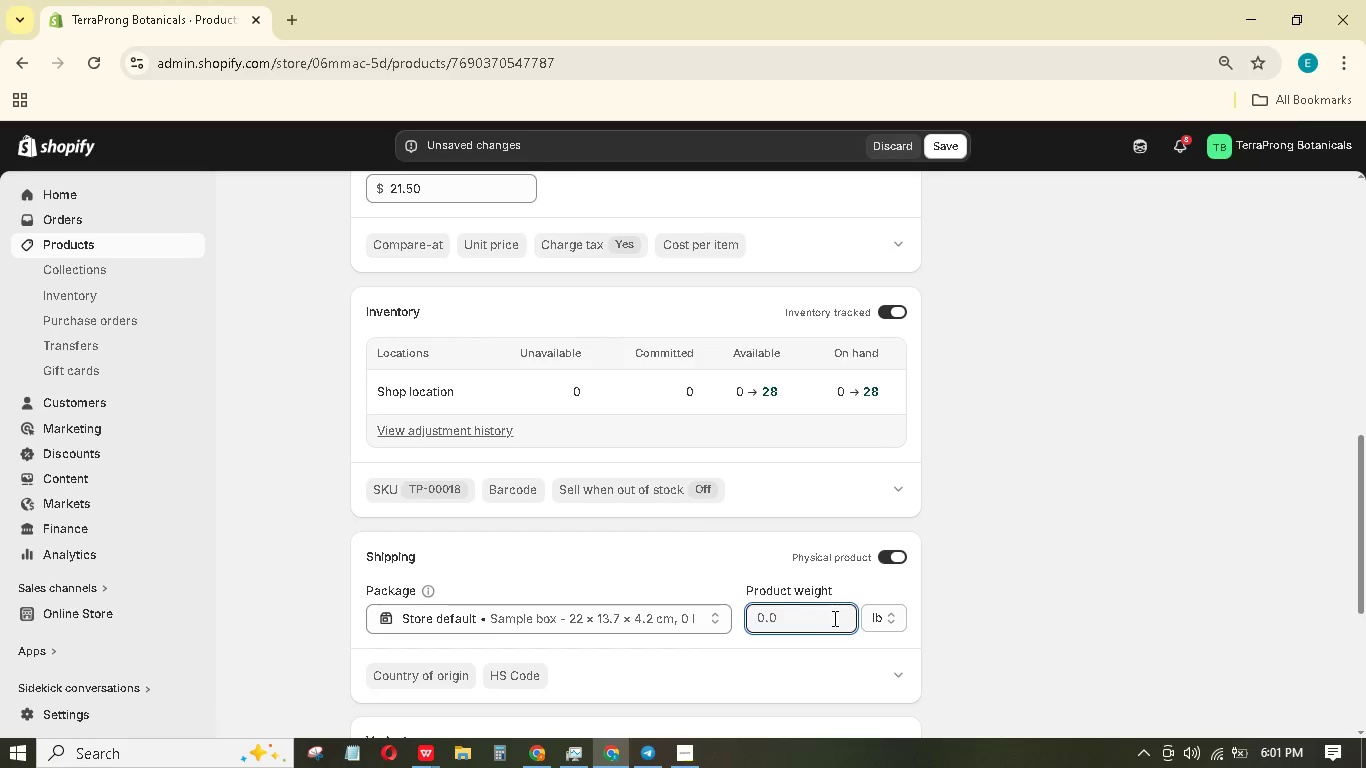 
key(Numpad0)
 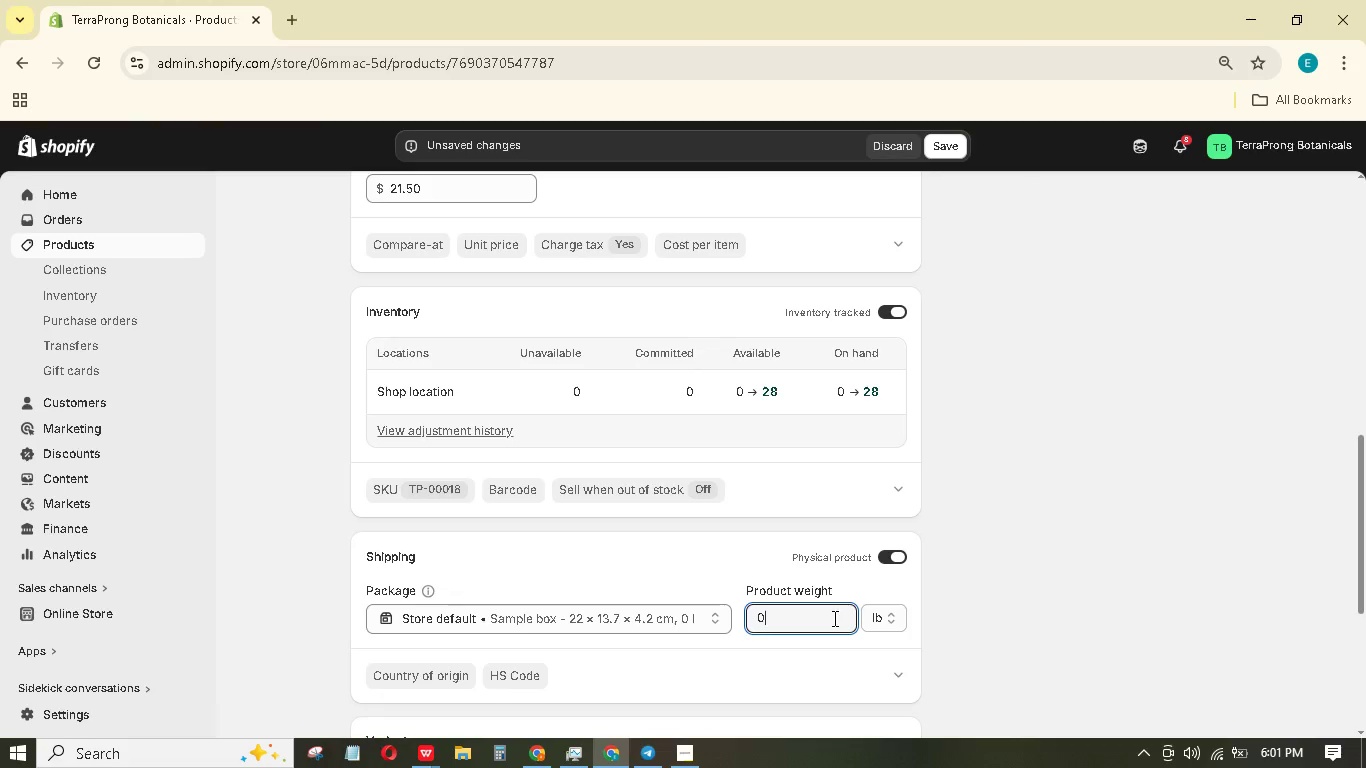 
key(NumpadDecimal)
 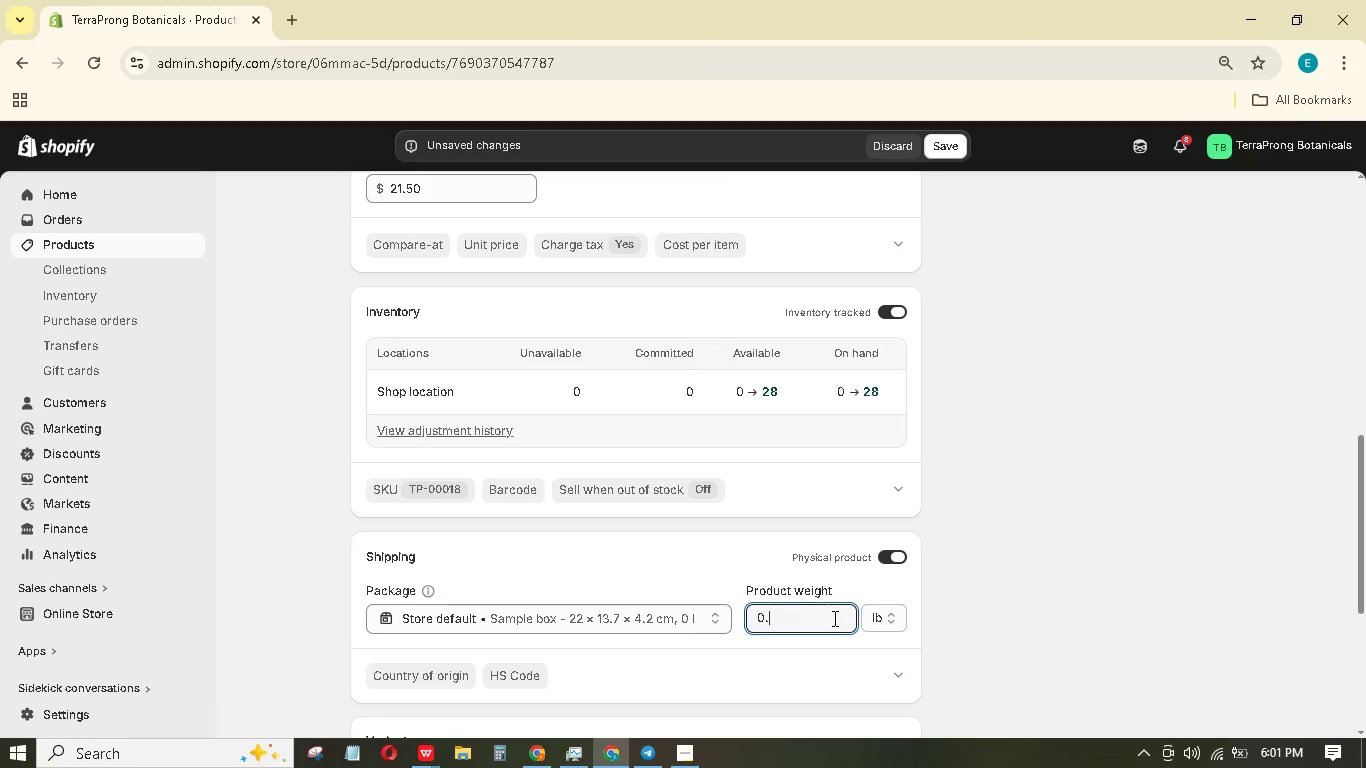 
key(Numpad6)
 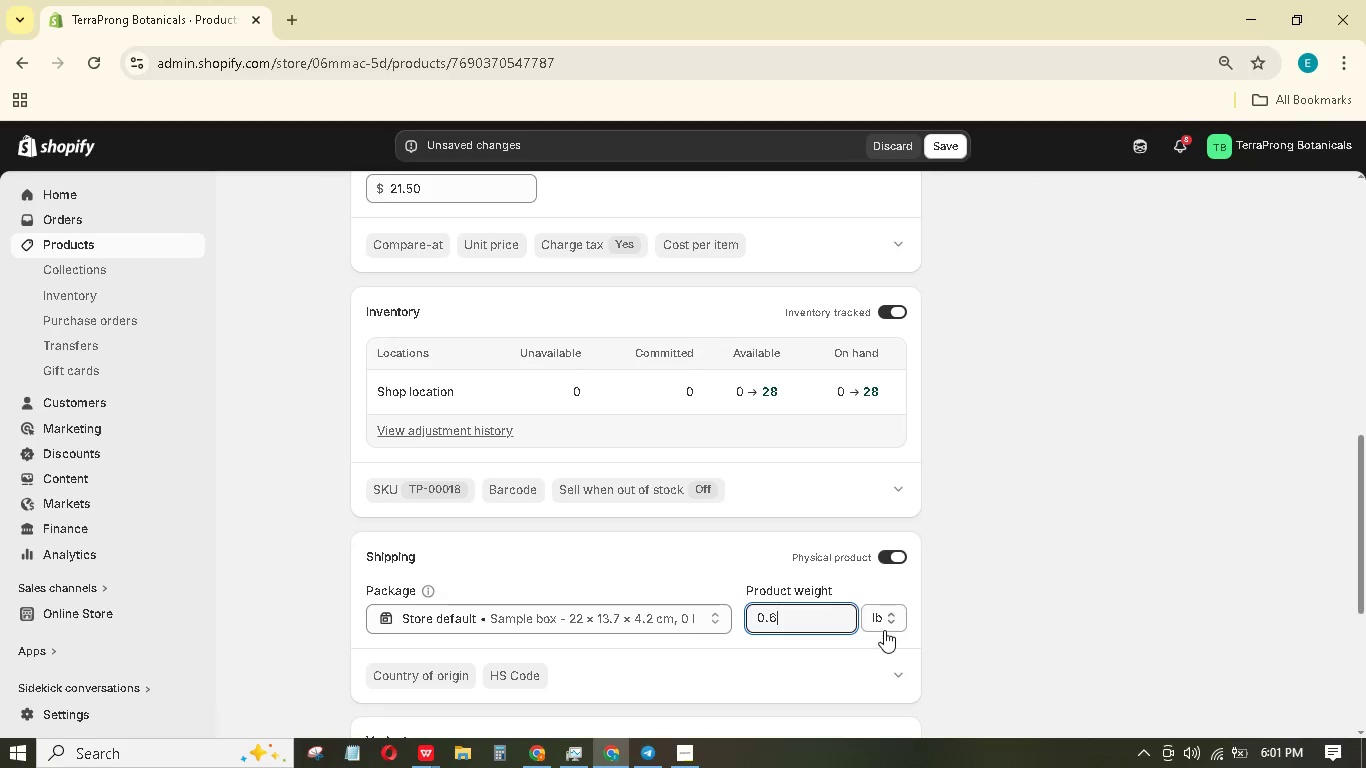 
left_click([878, 624])
 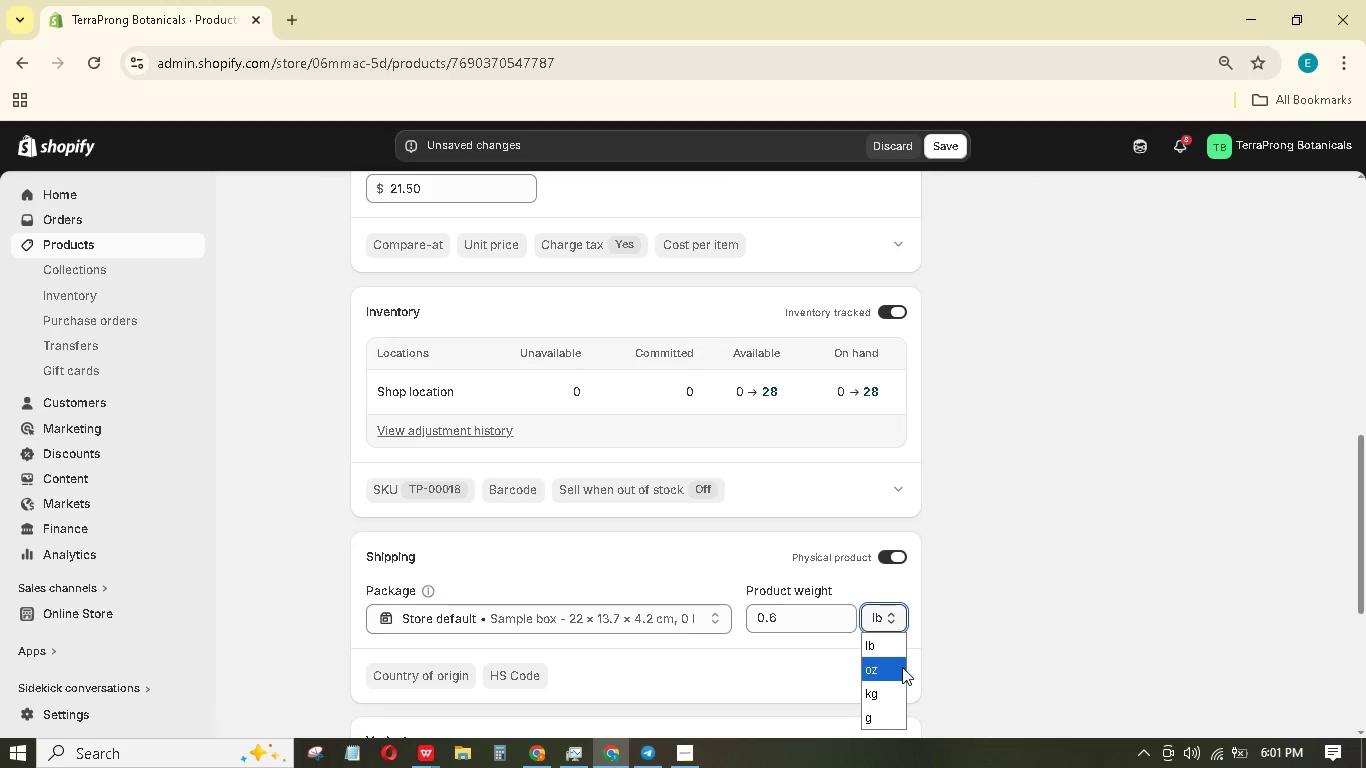 
left_click([902, 667])
 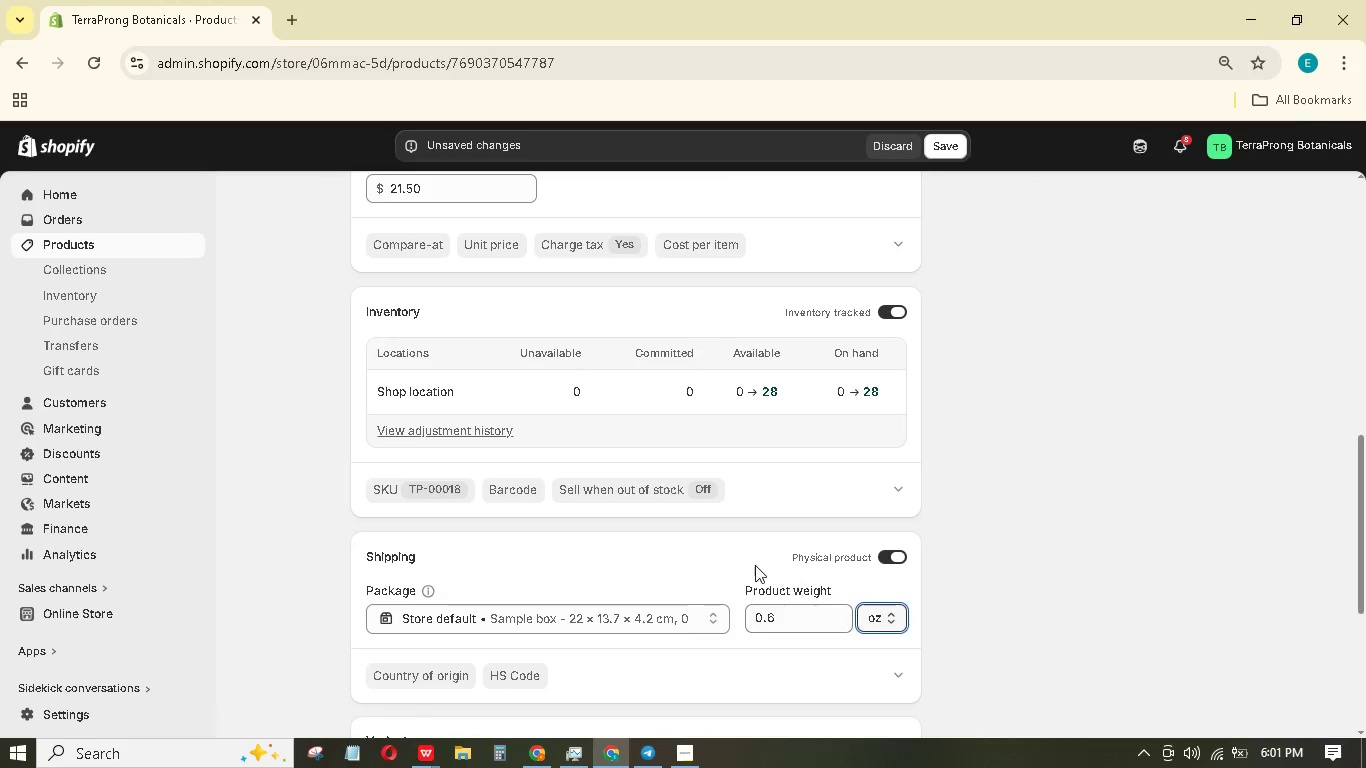 
scroll: coordinate [875, 561], scroll_direction: down, amount: 5.0
 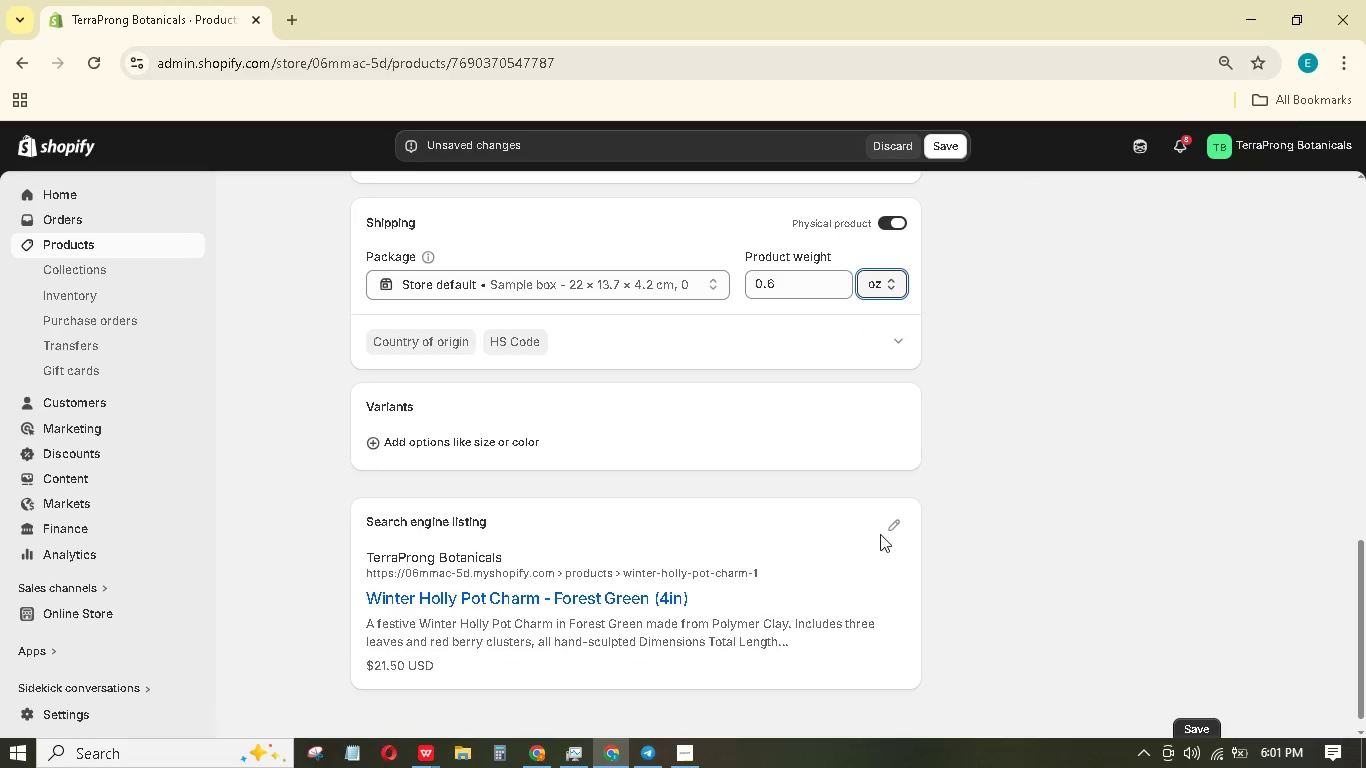 
mouse_move([859, 529])
 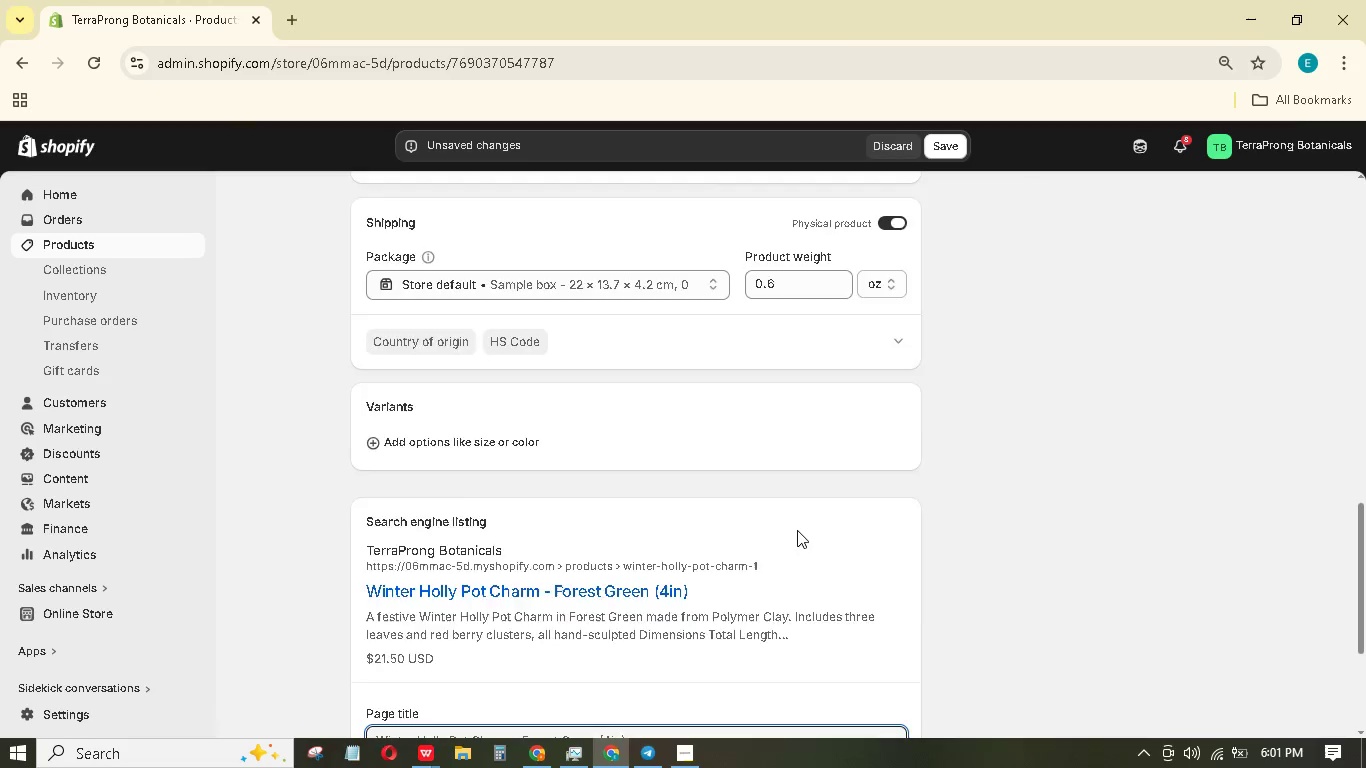 
scroll: coordinate [795, 533], scroll_direction: down, amount: 5.0
 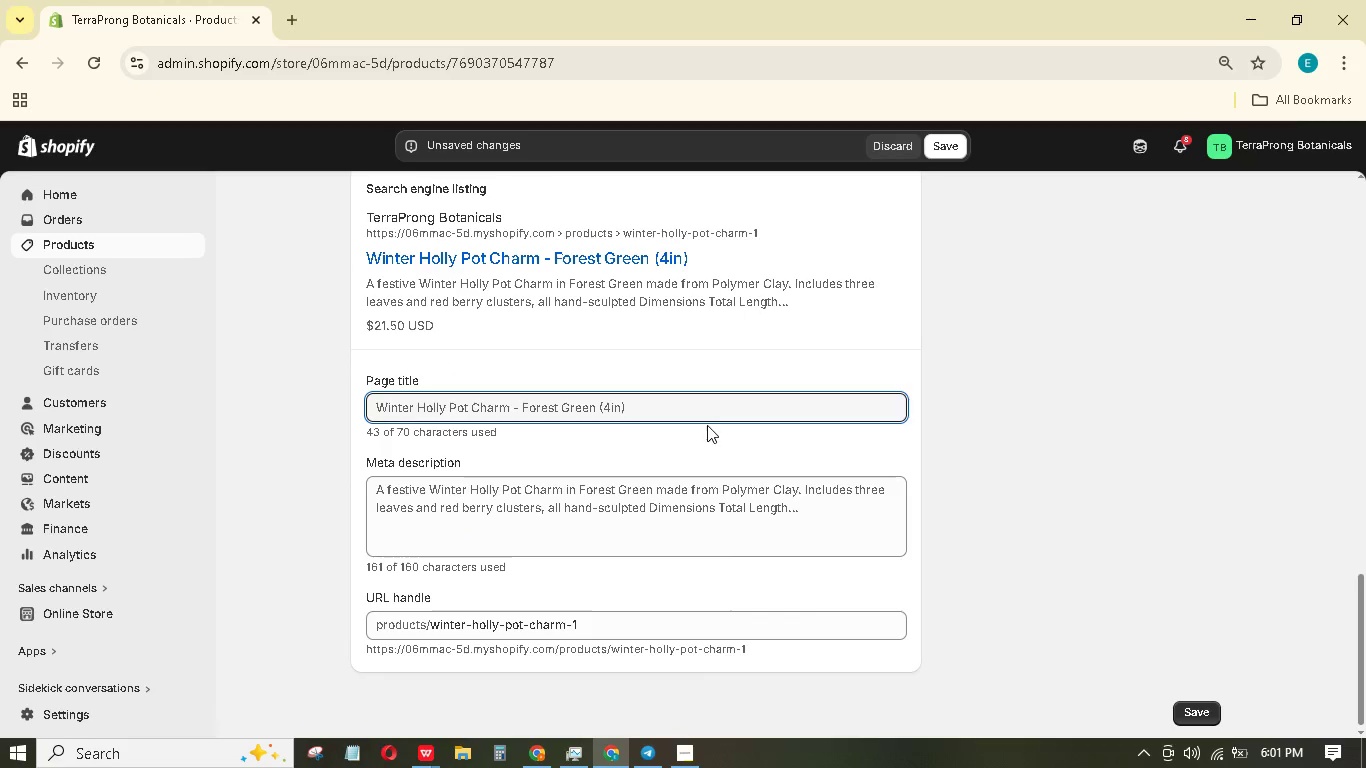 
left_click([699, 416])
 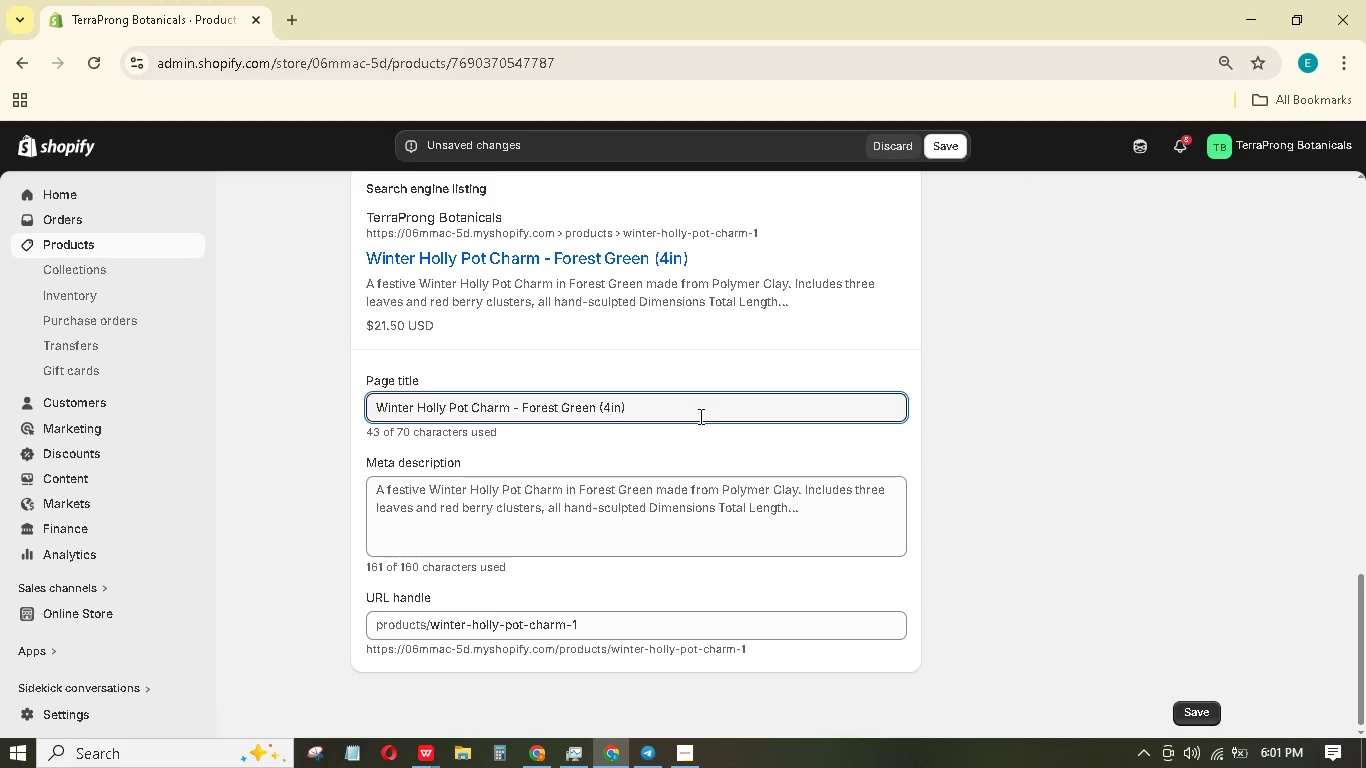 
wait(5.12)
 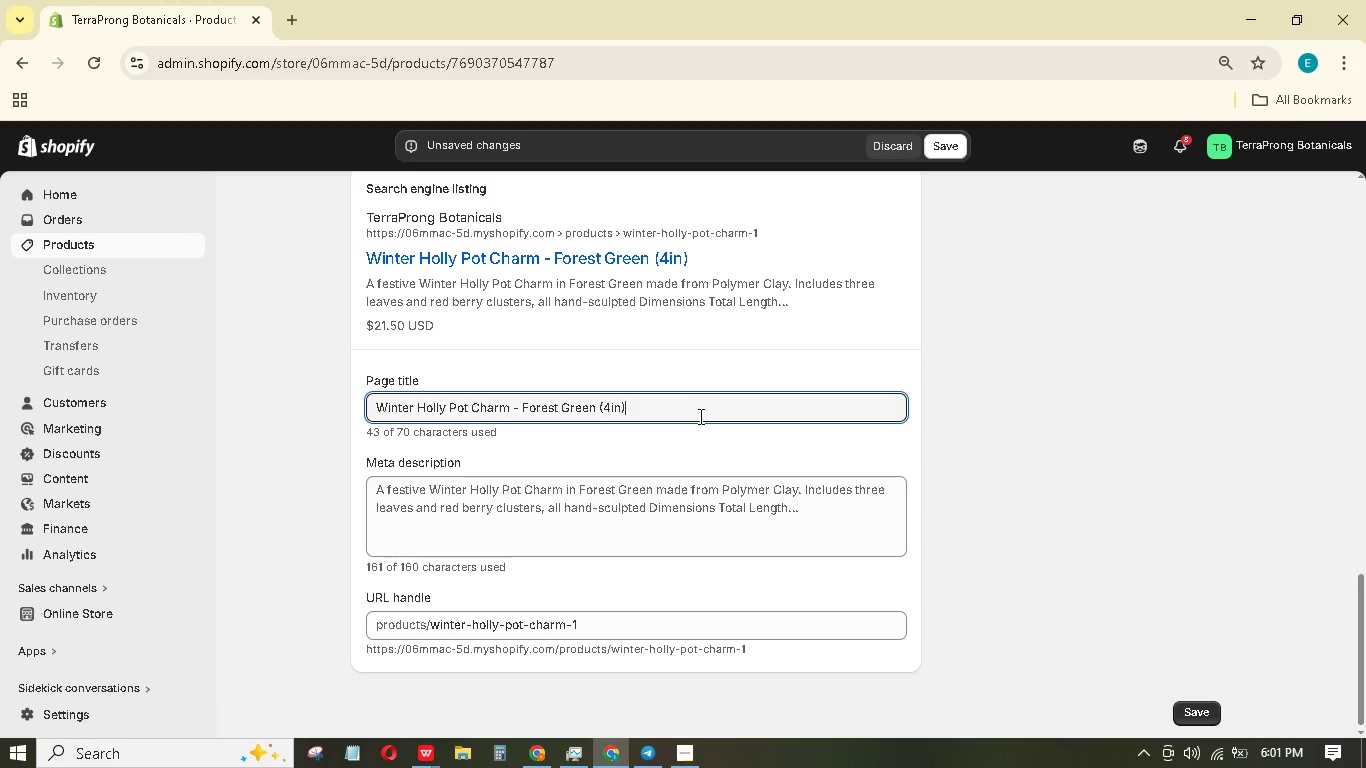 
key(Backspace)
 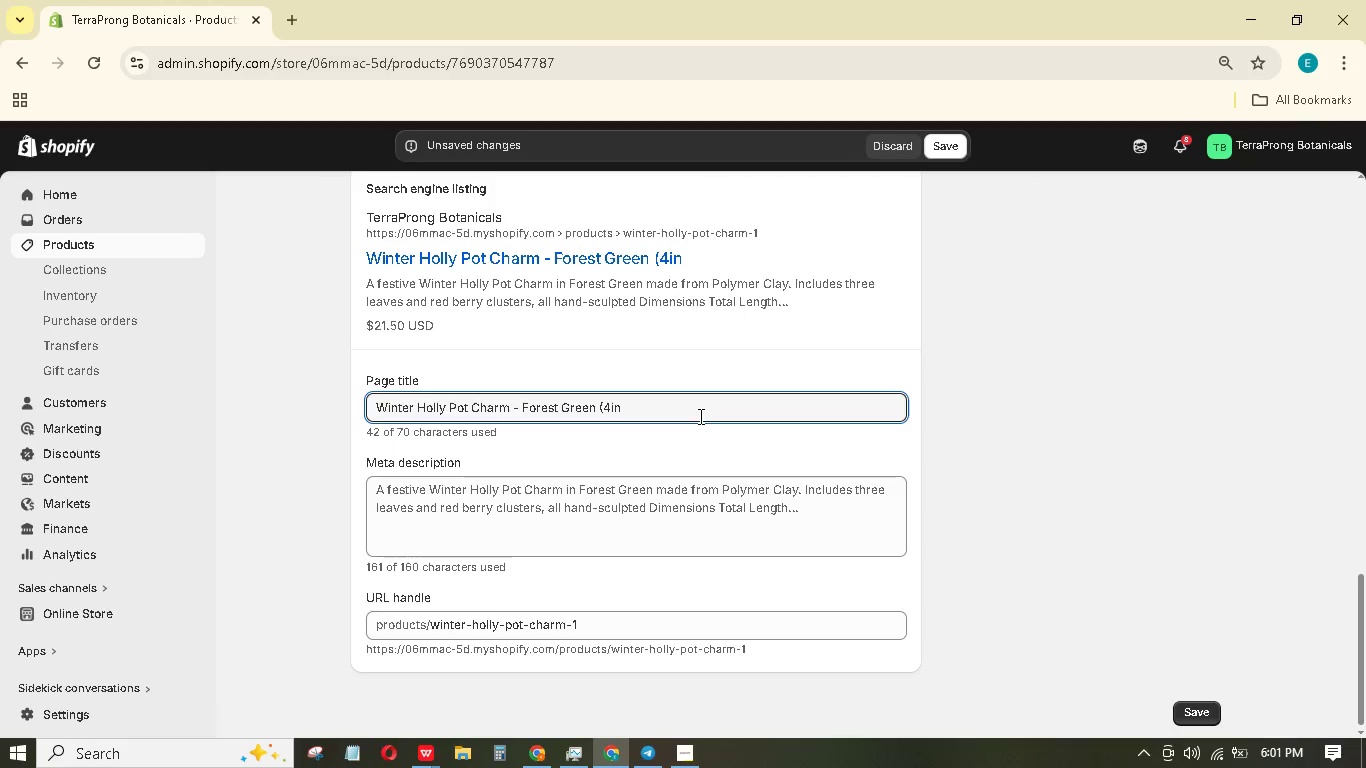 
key(Backspace)
 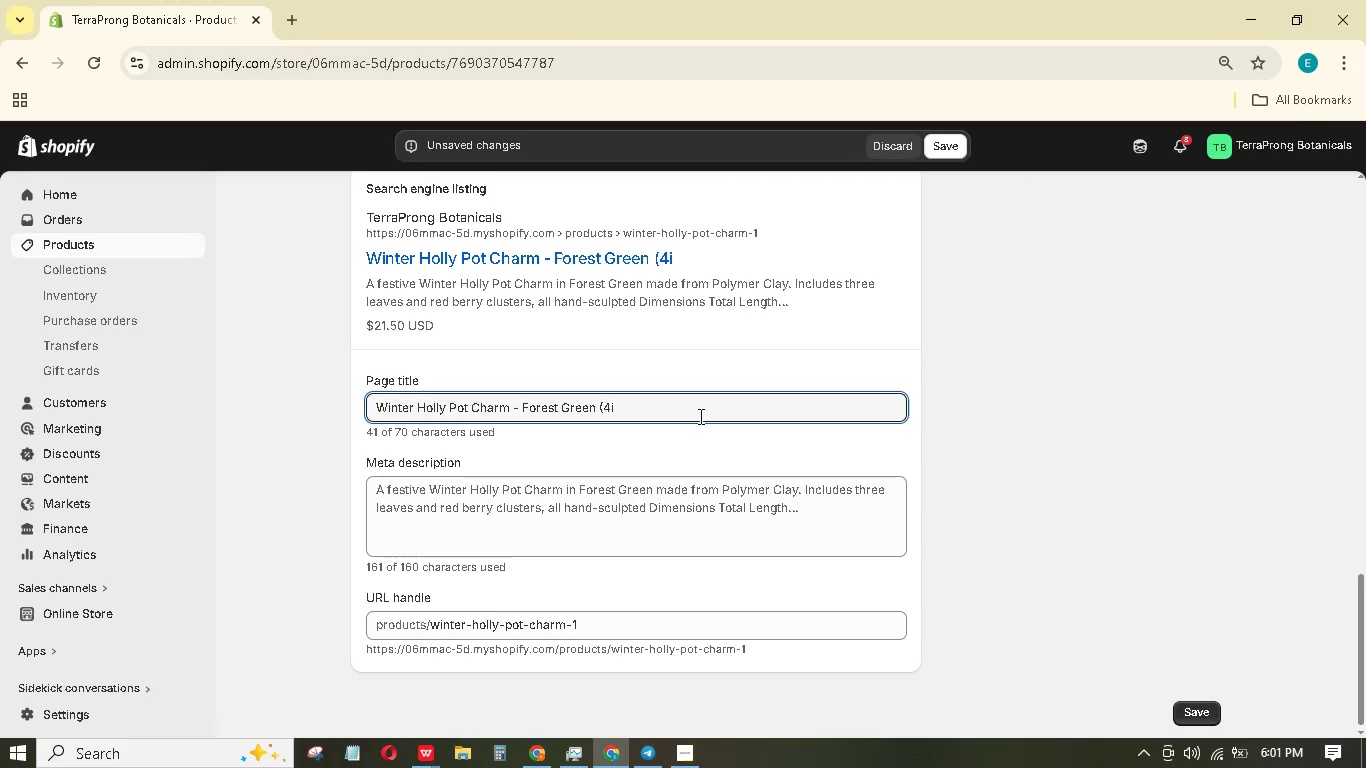 
key(Backspace)
 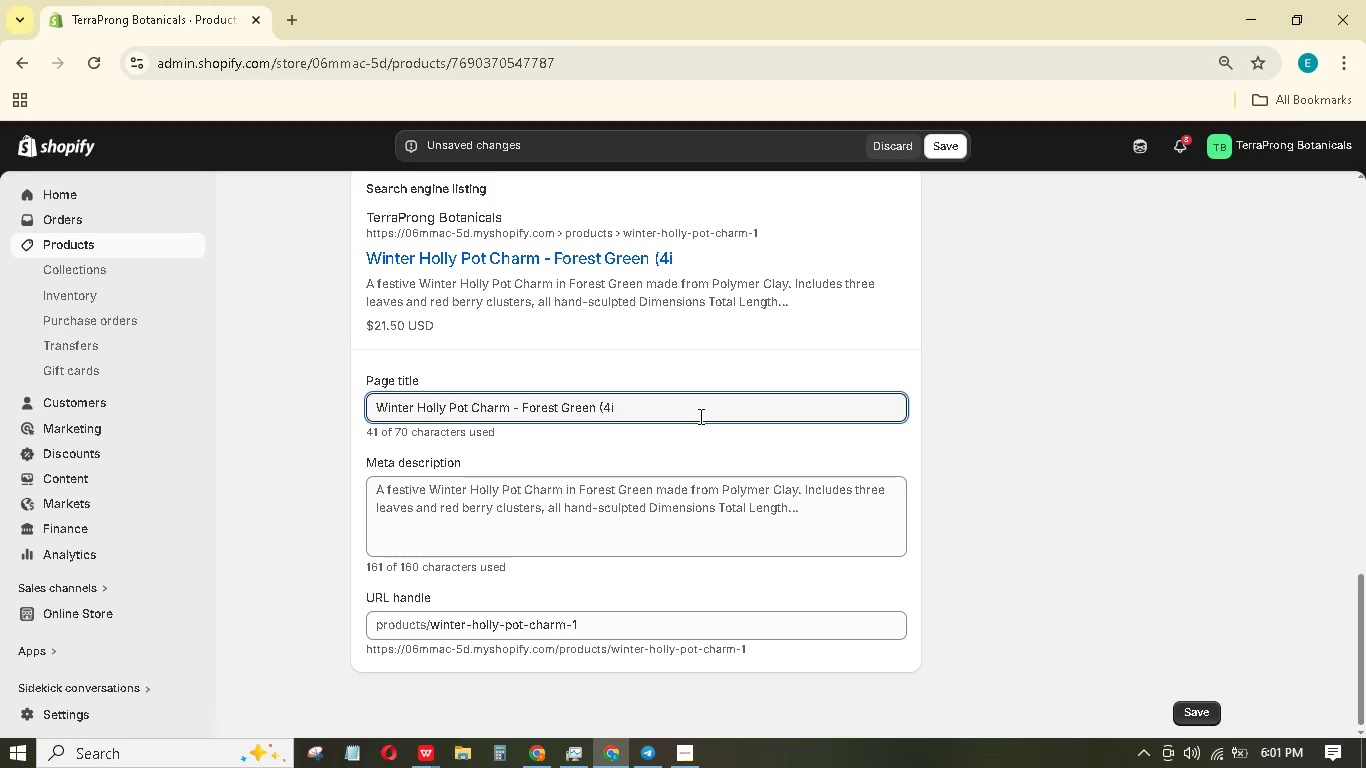 
key(Backspace)
 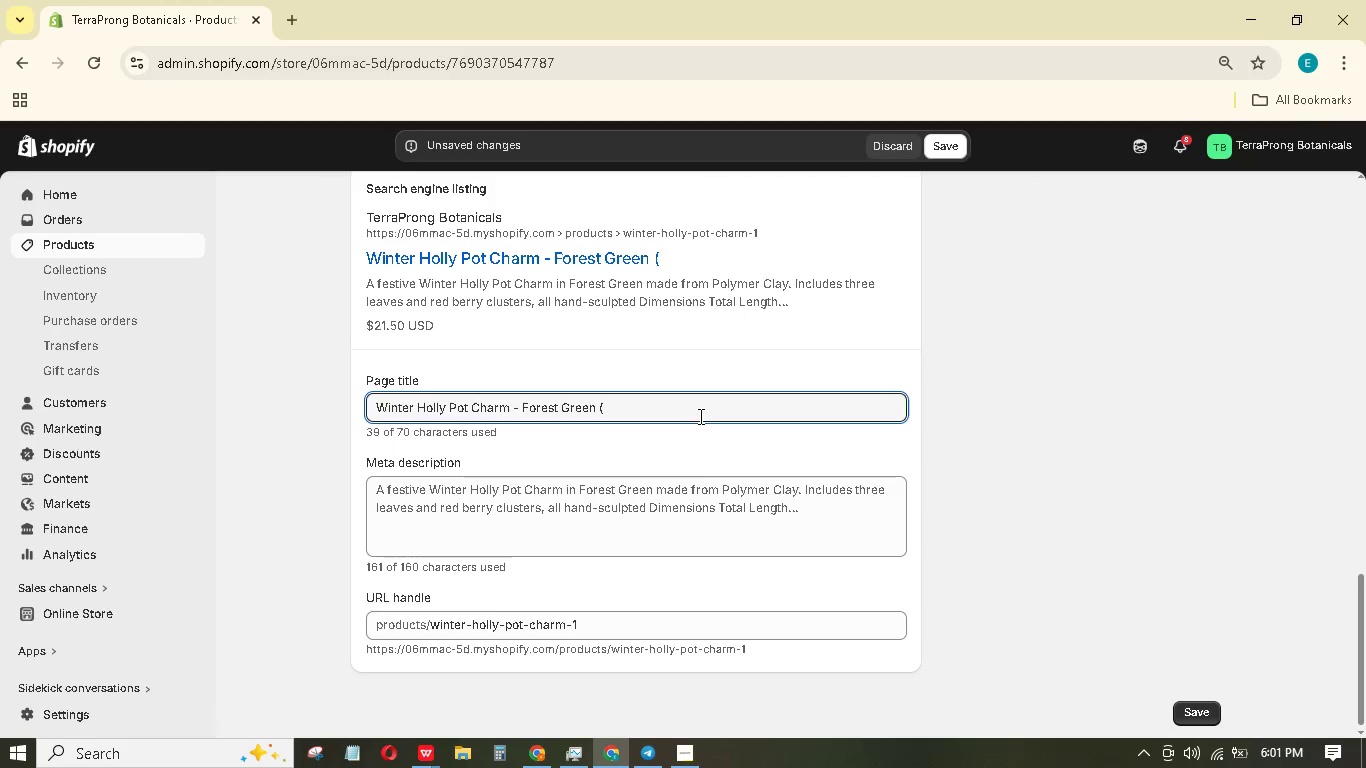 
key(Backspace)
 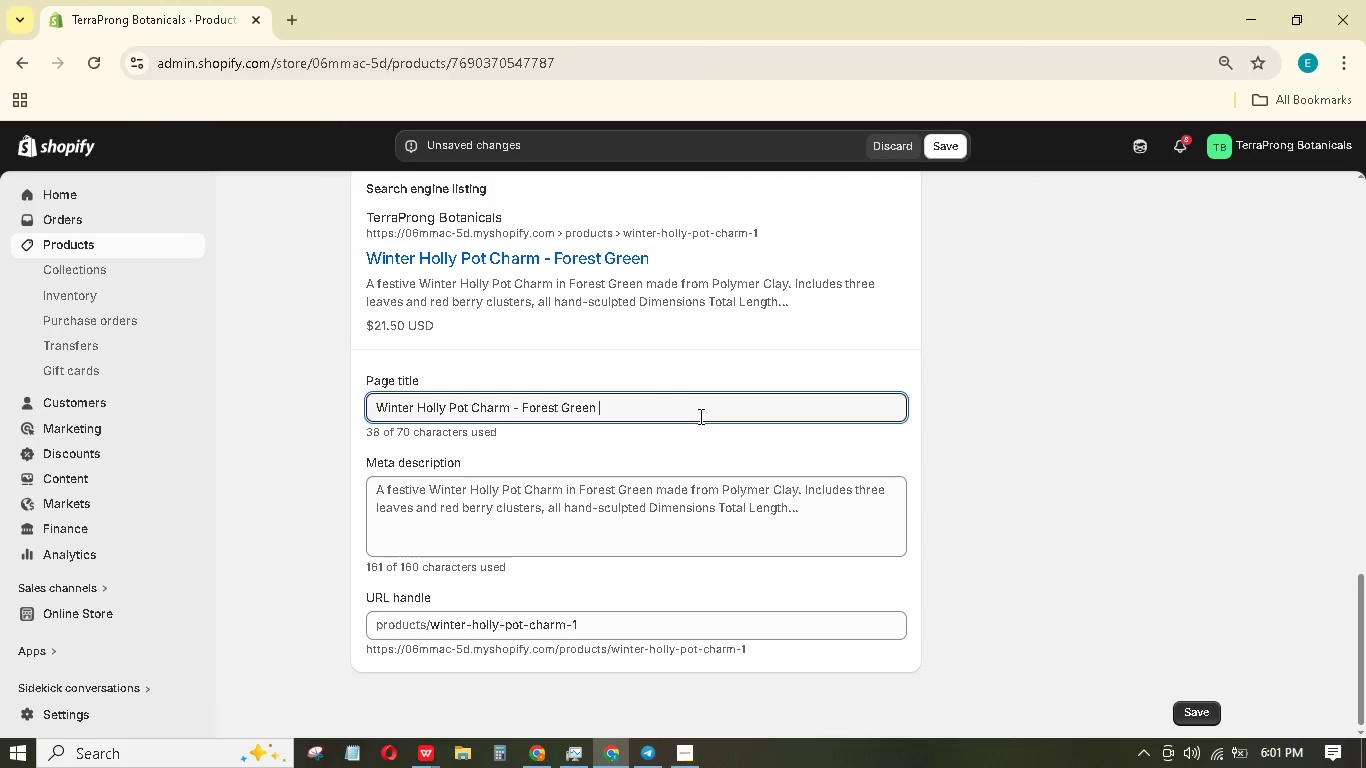 
wait(9.42)
 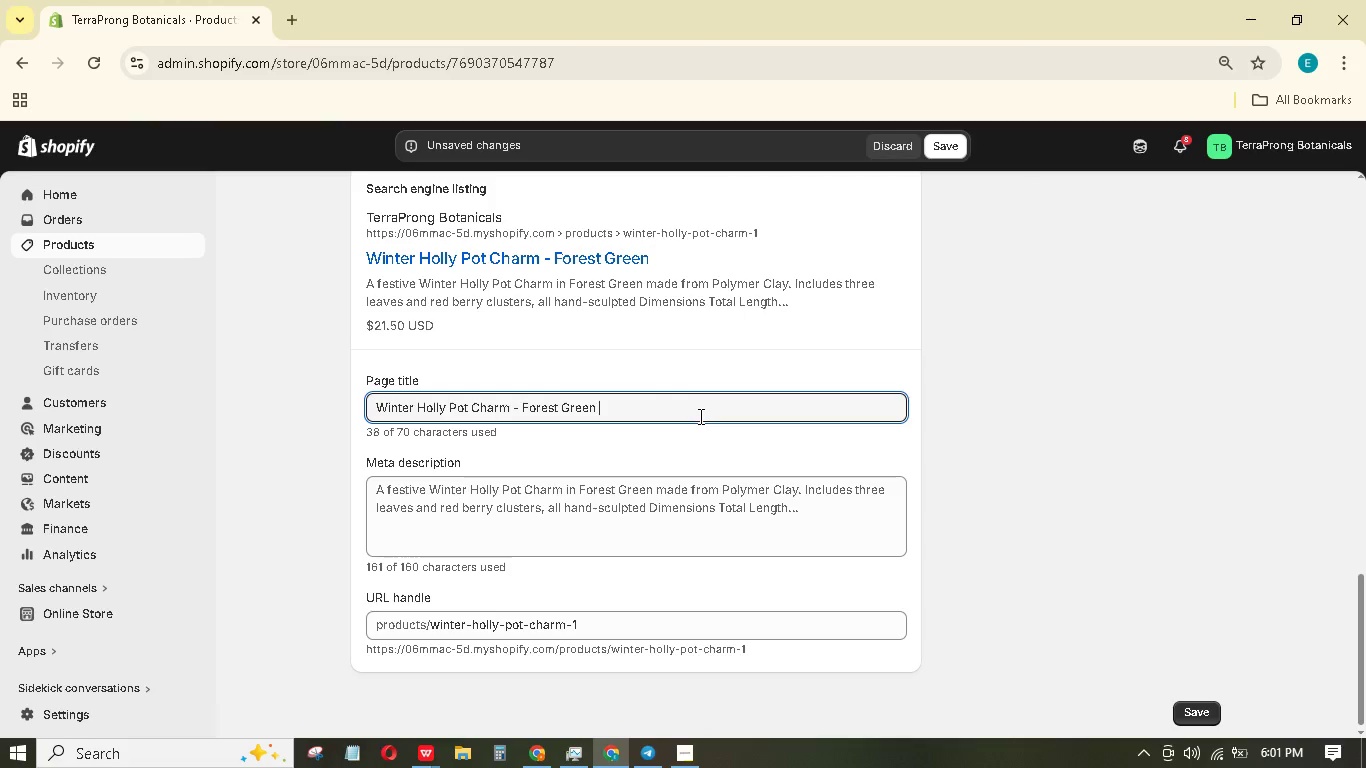 
key(Backspace)
 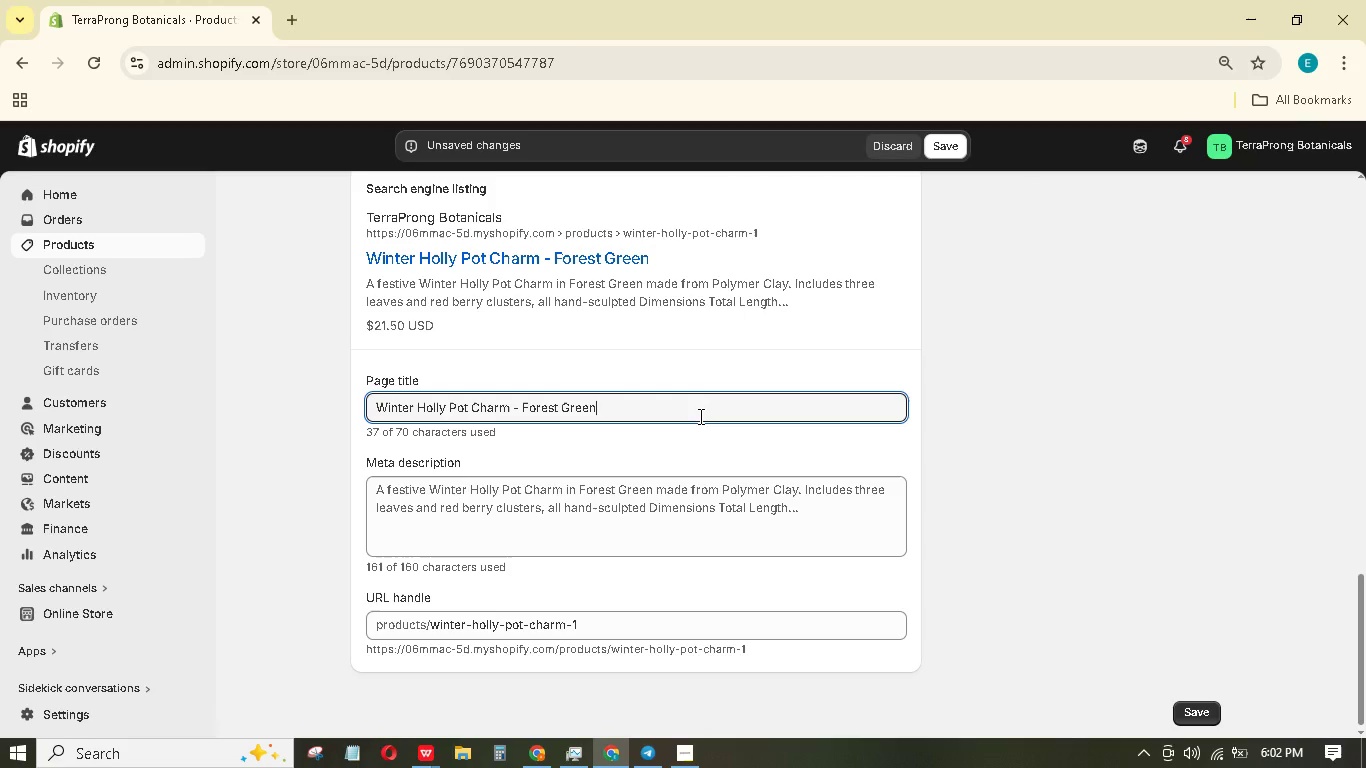 
key(Control+ControlLeft)
 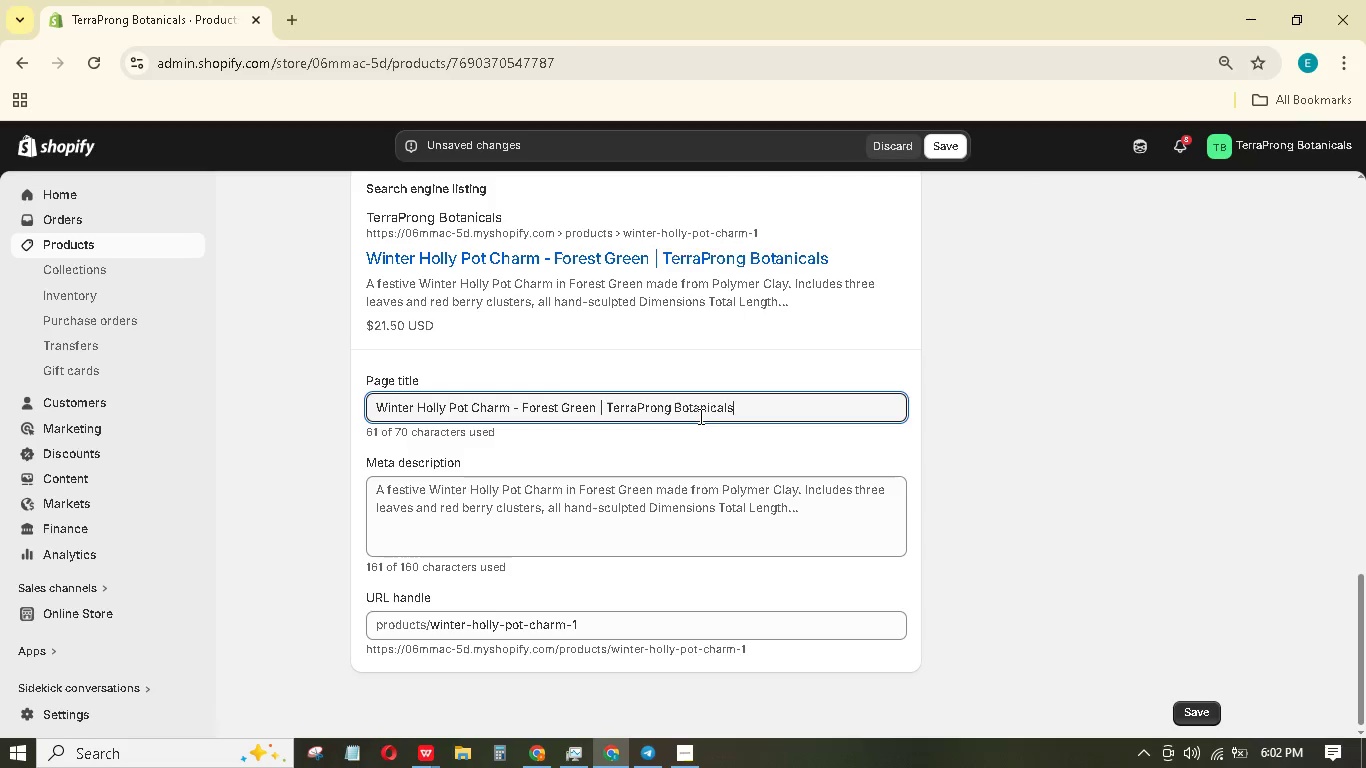 
key(Control+V)
 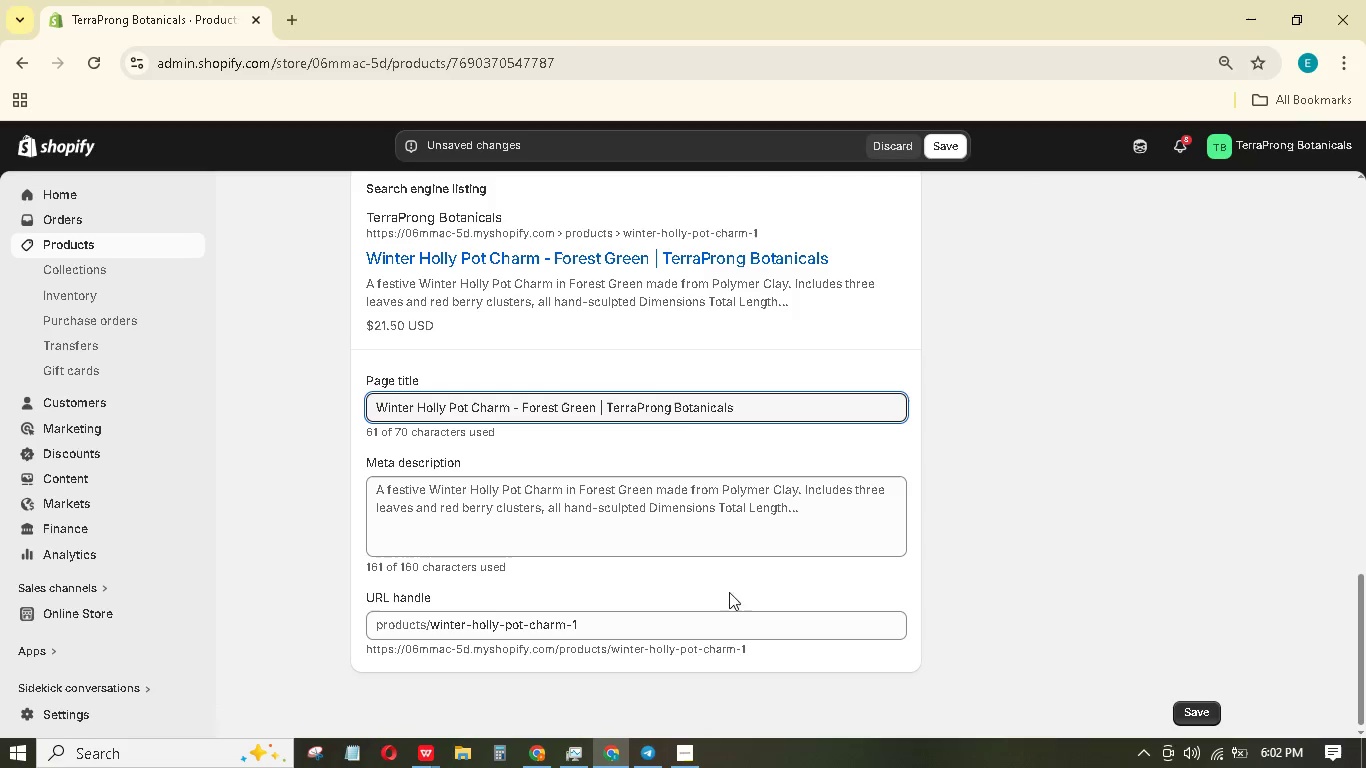 
left_click([726, 541])
 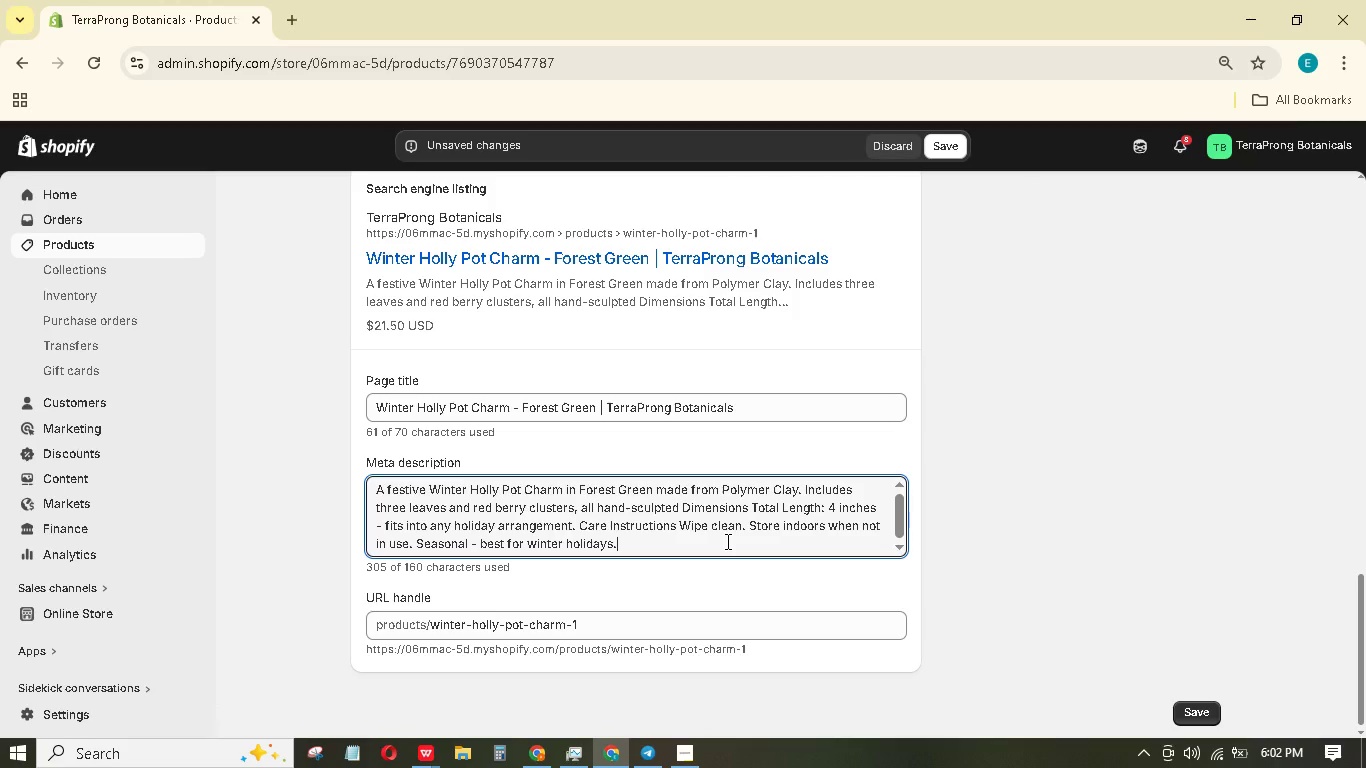 
key(Control+ControlLeft)
 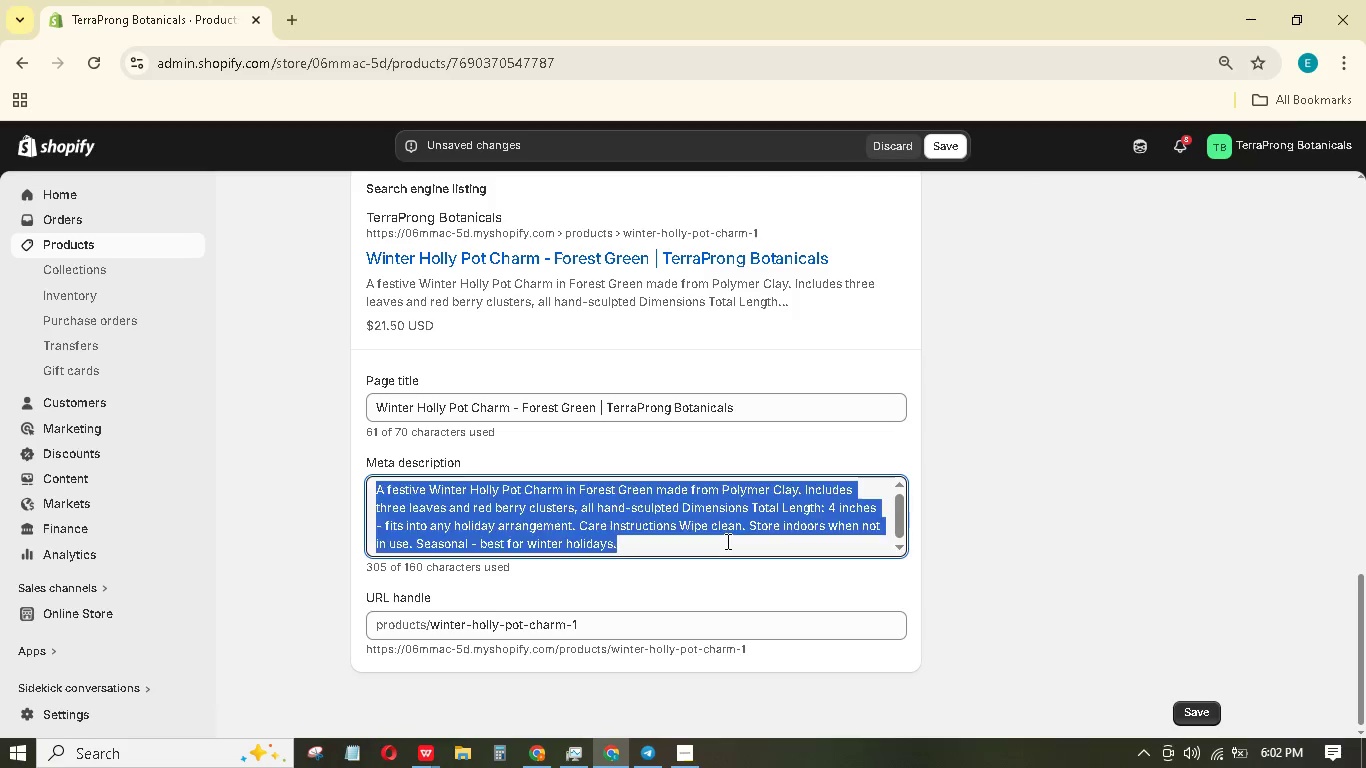 
key(Control+A)
 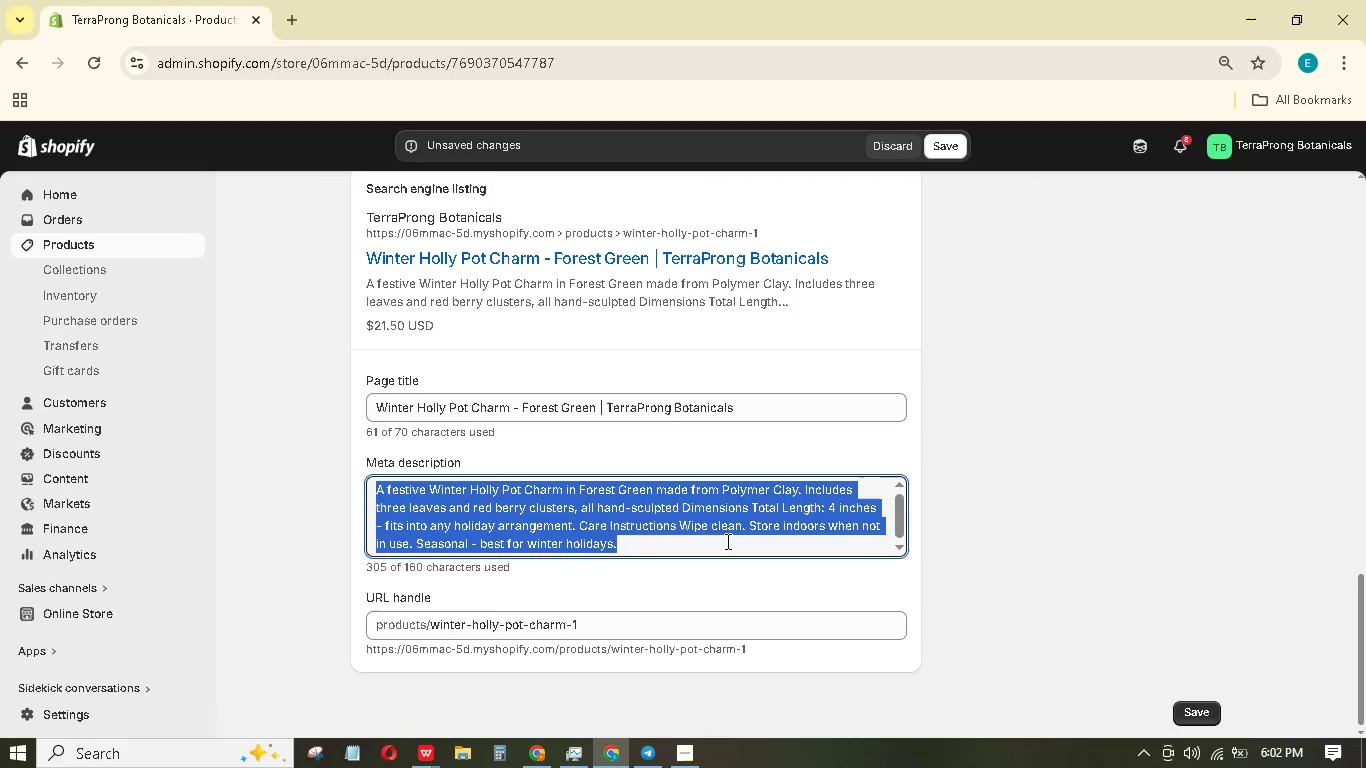 
key(Backspace)
 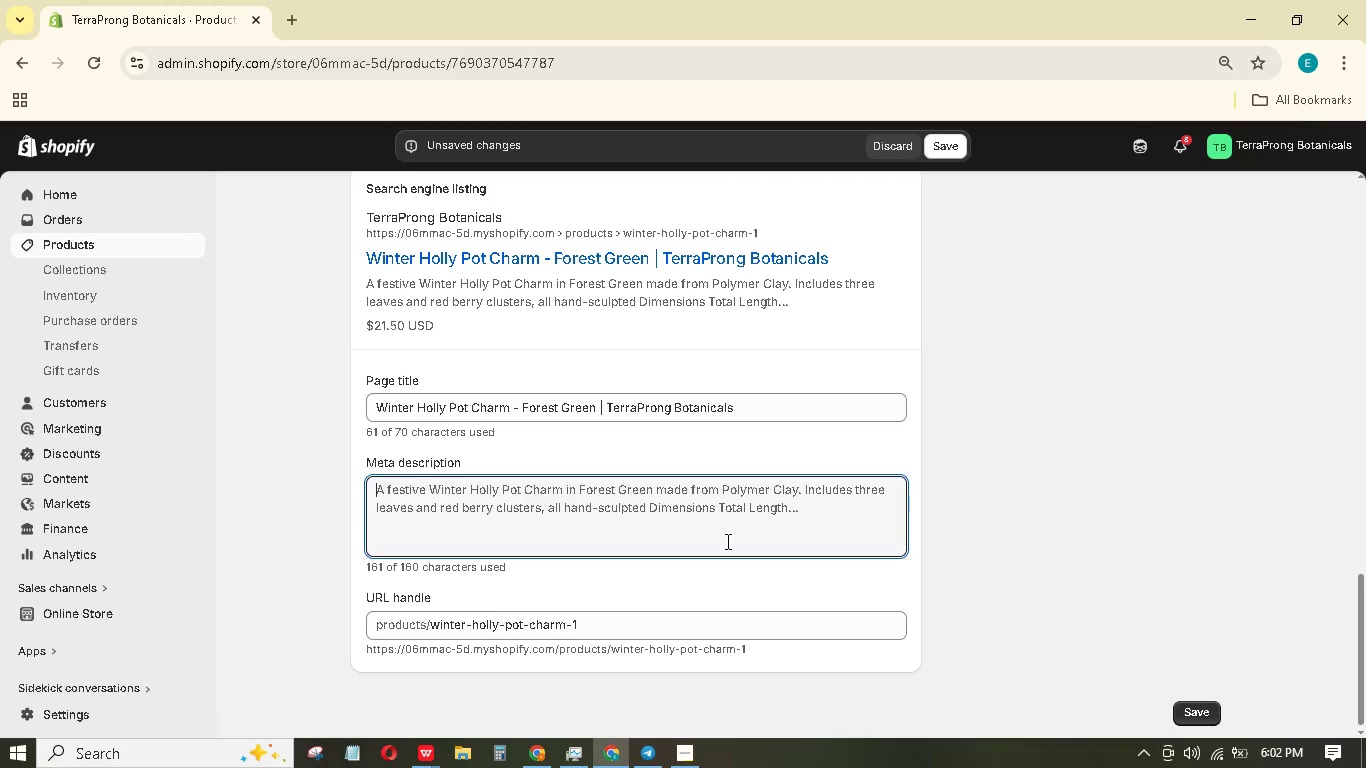 
type(M)
key(Backspace)
type(forest green holly pot charm. SEASOnal winter decor. Perfect for holiday plant styling - shop now.)
 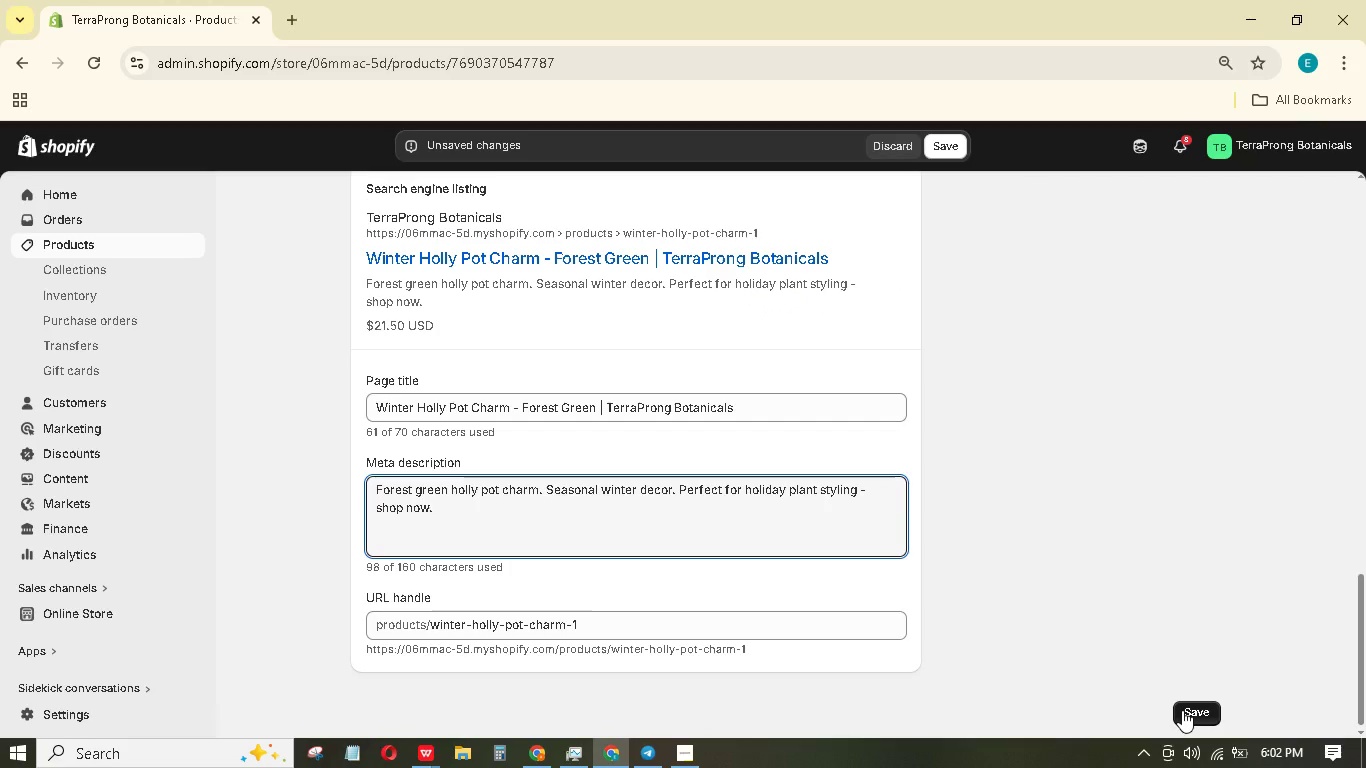 
wait(6.8)
 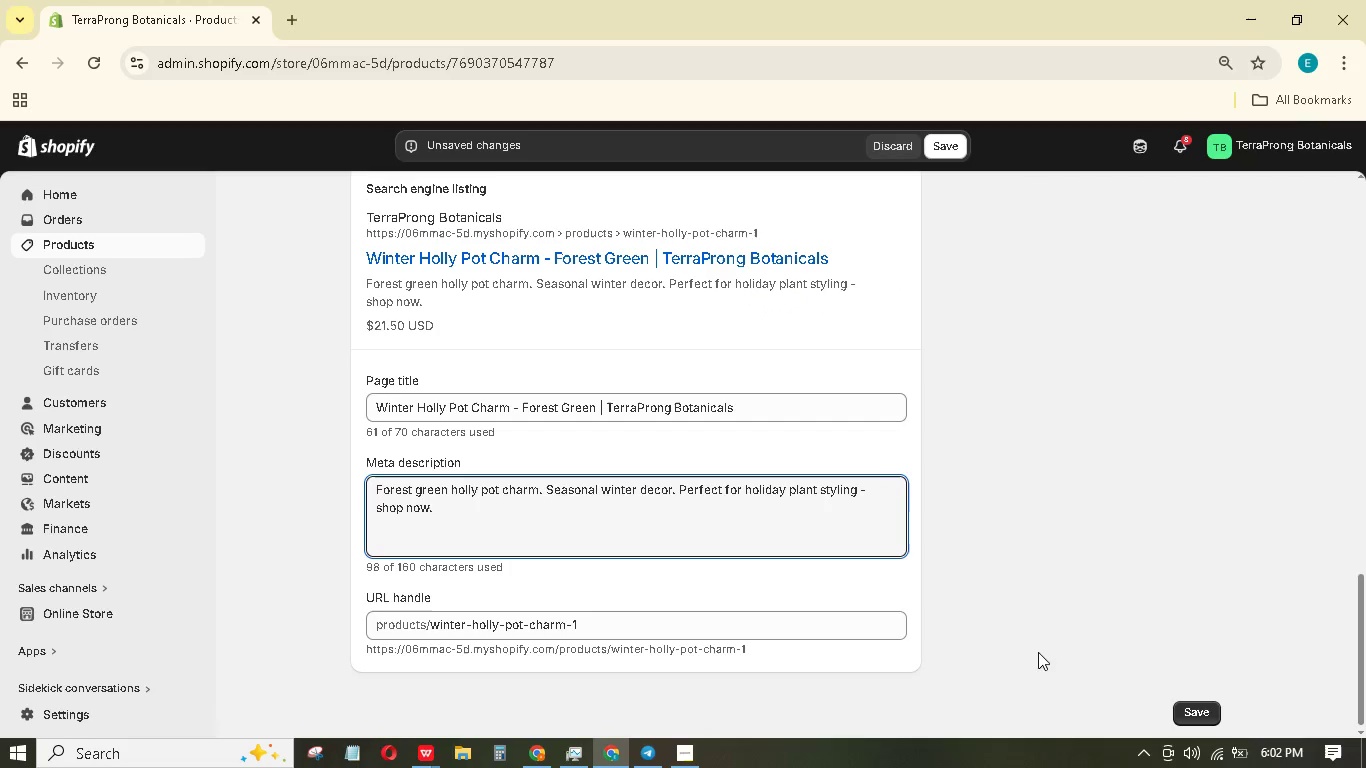 
left_click([1182, 710])
 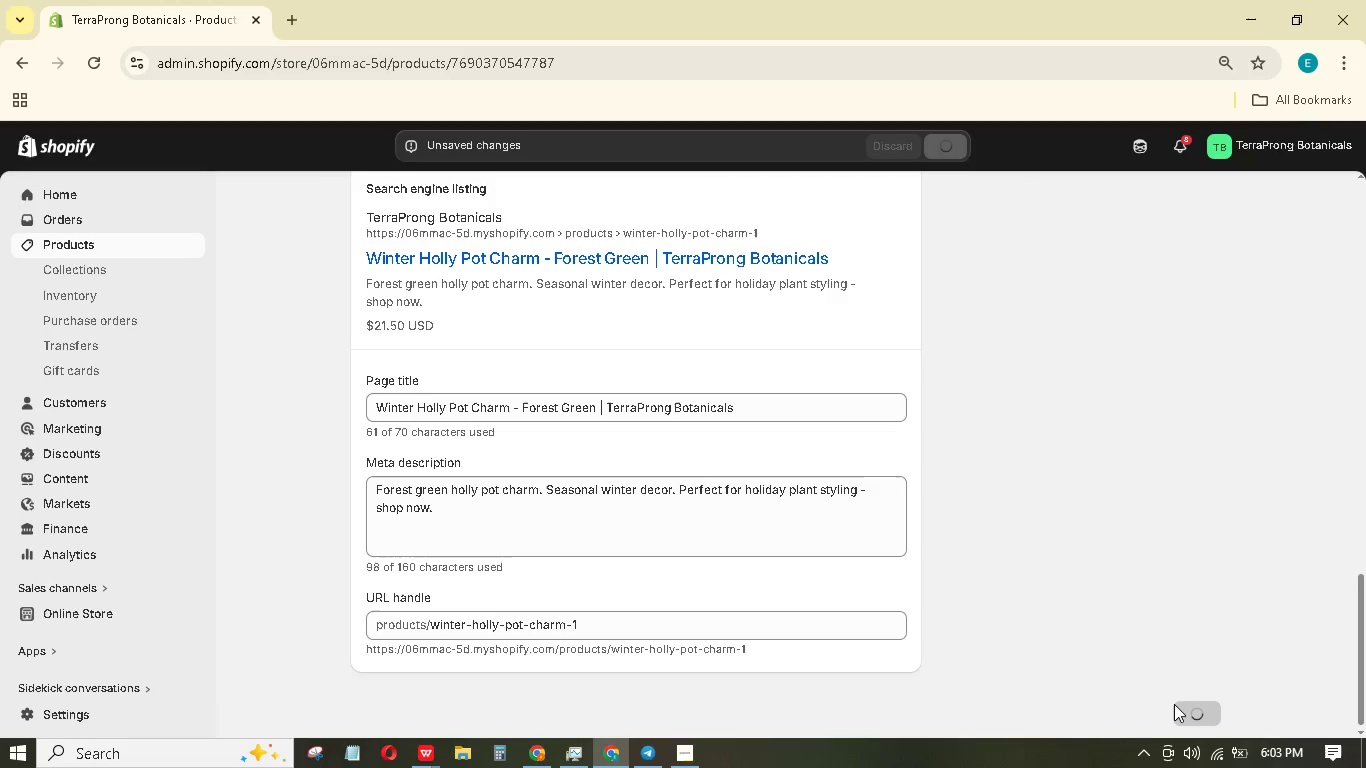 
wait(5.64)
 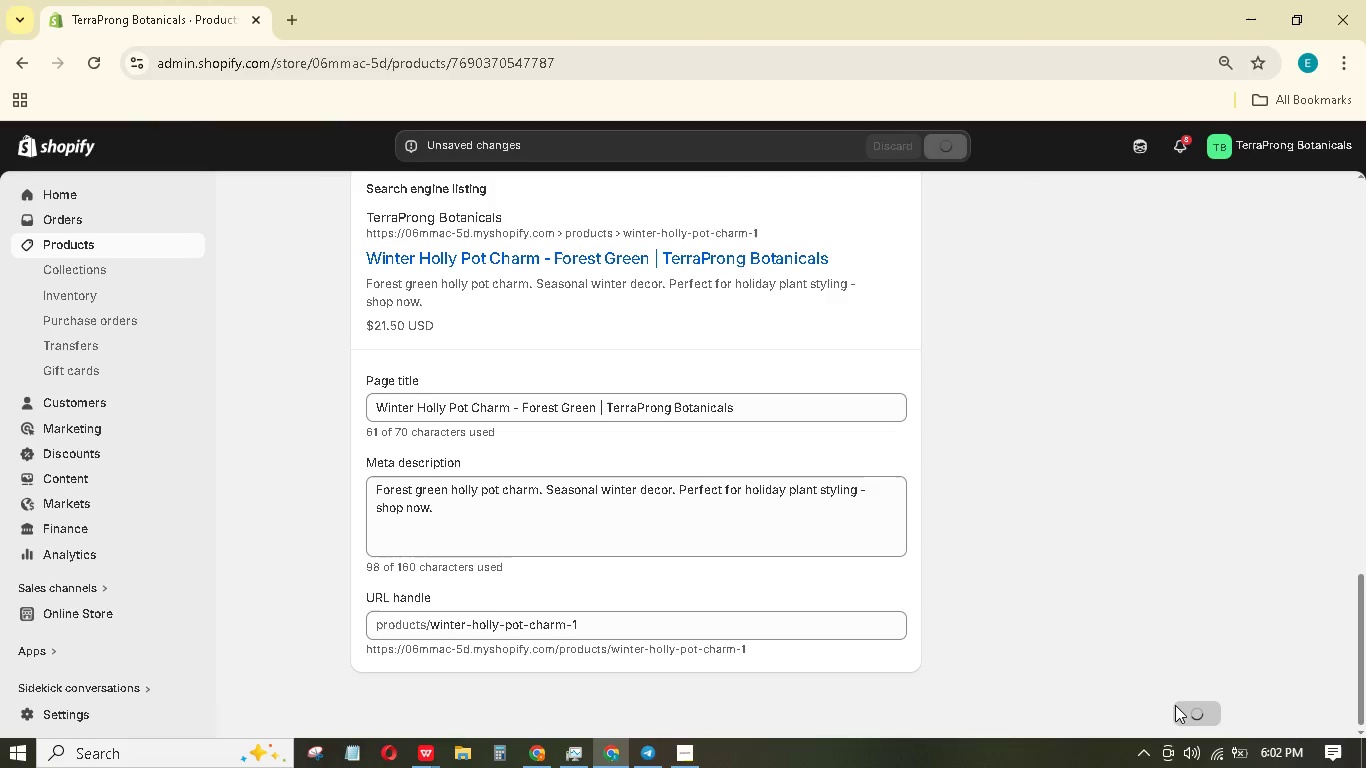 
left_click([692, 746])